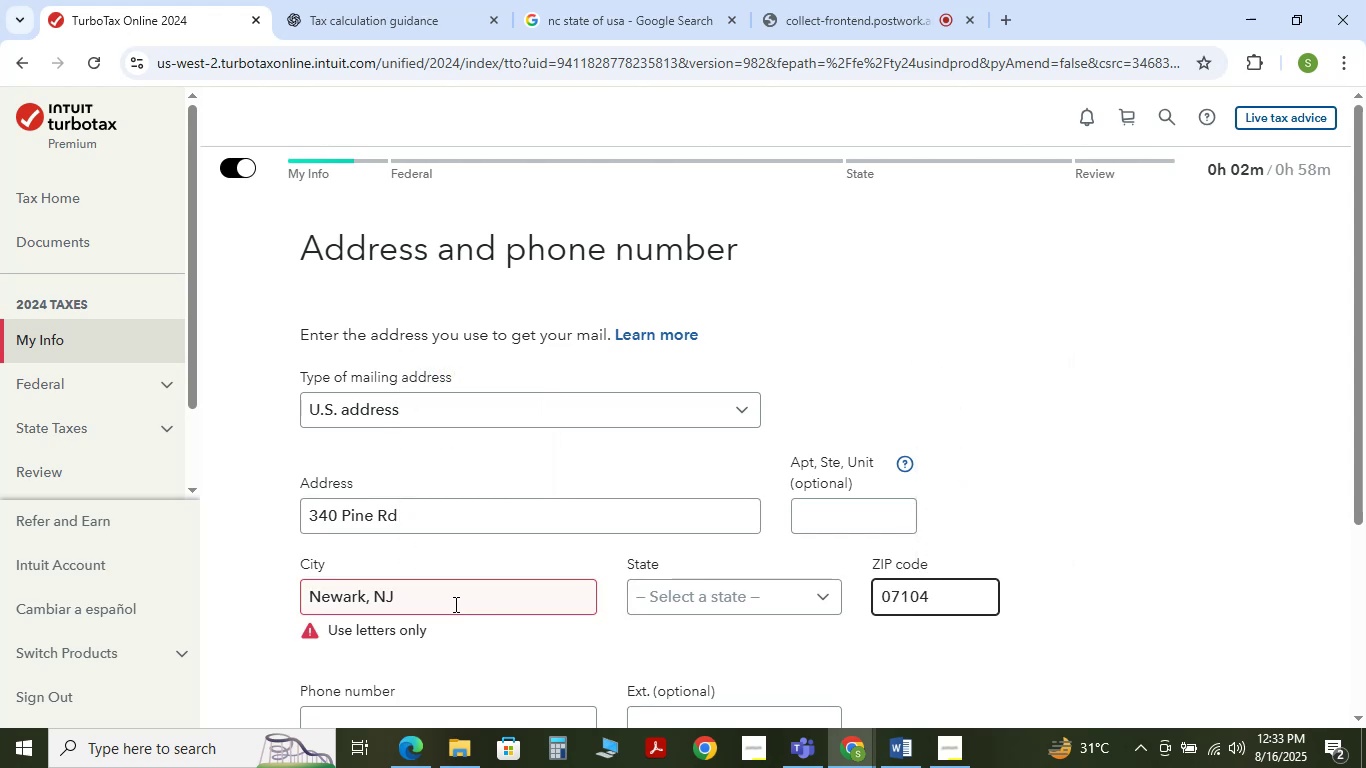 
left_click_drag(start_coordinate=[454, 604], to_coordinate=[366, 593])
 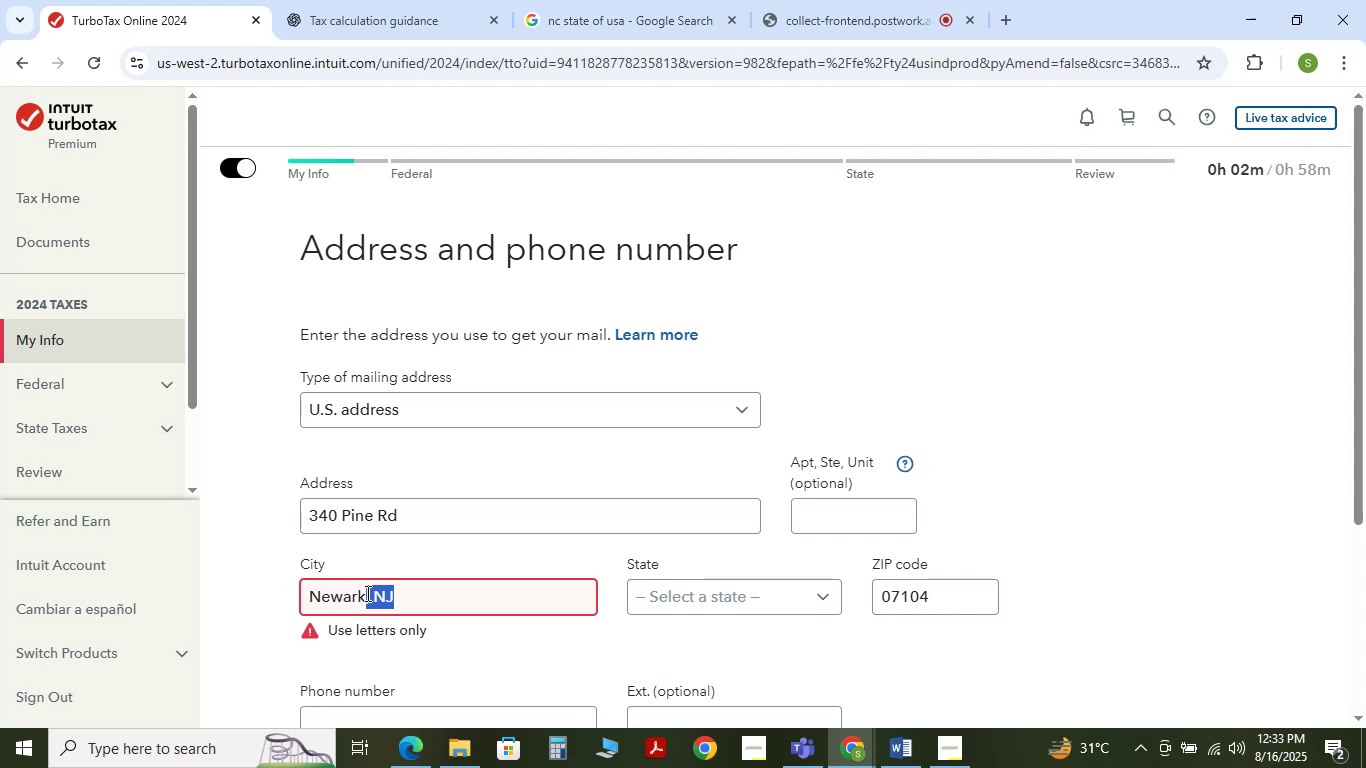 
key(Backspace)
 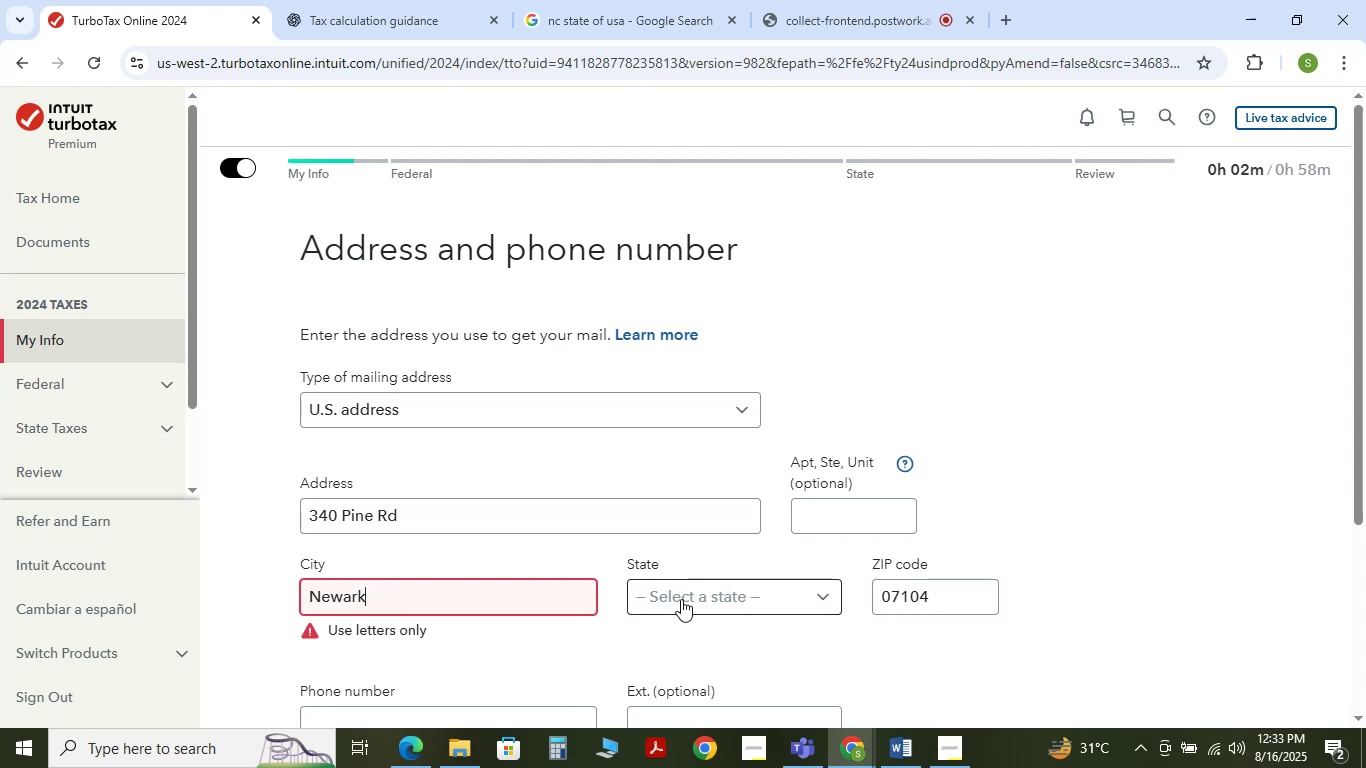 
left_click([682, 599])
 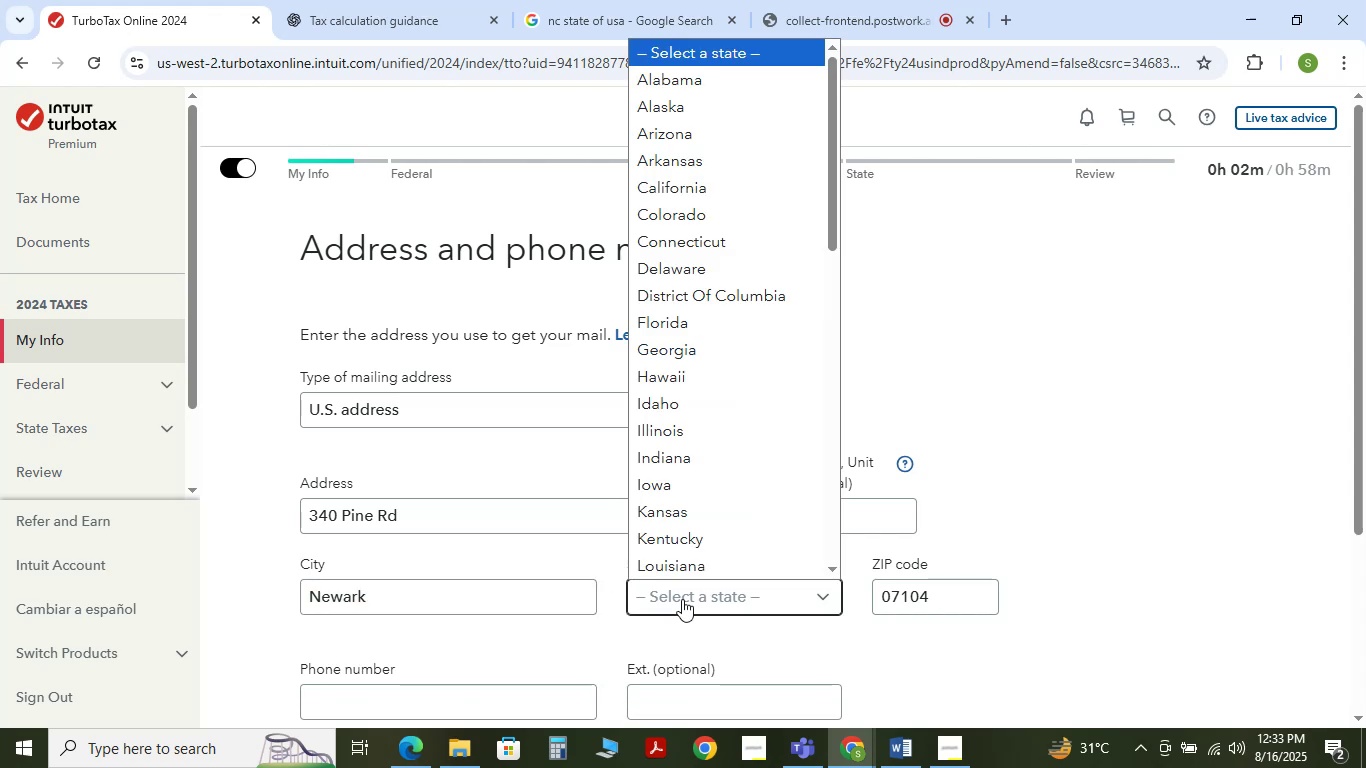 
type(new)
 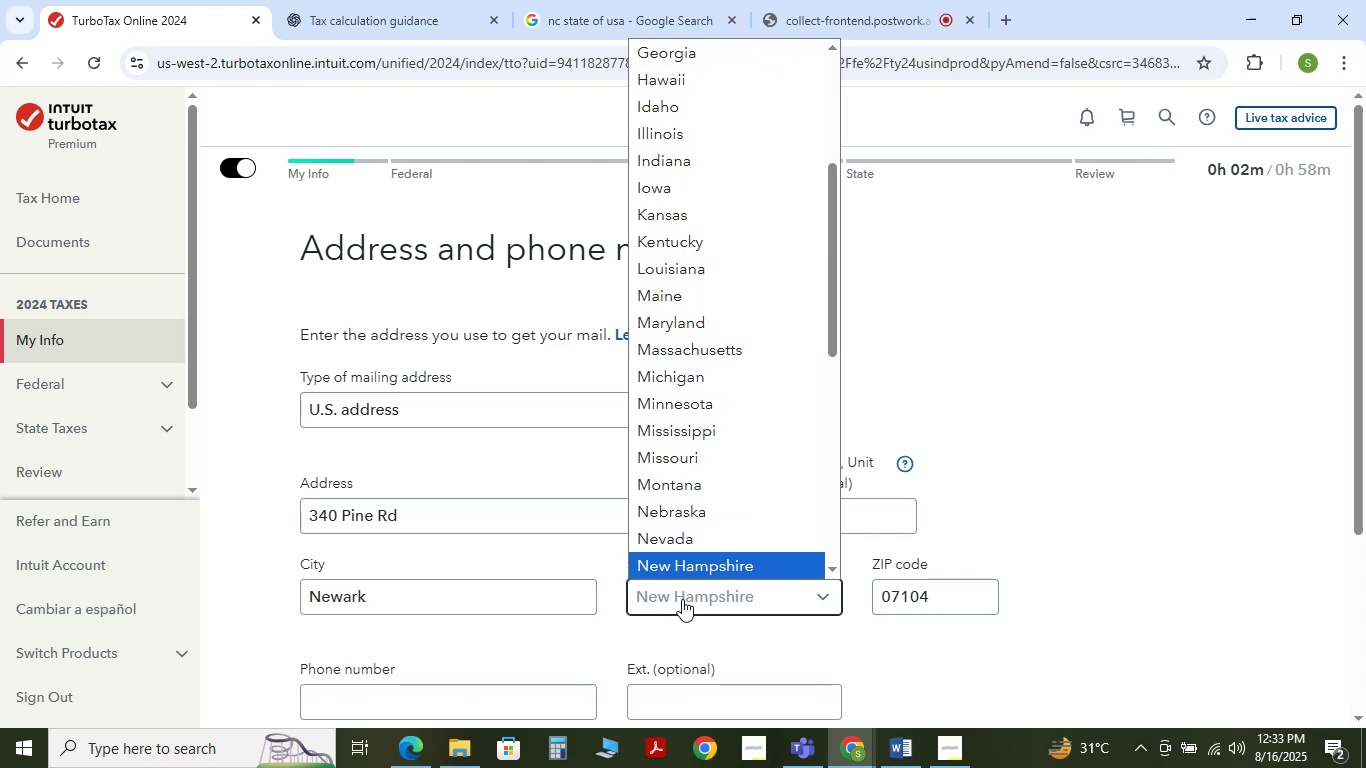 
hold_key(key=Backspace, duration=0.91)
 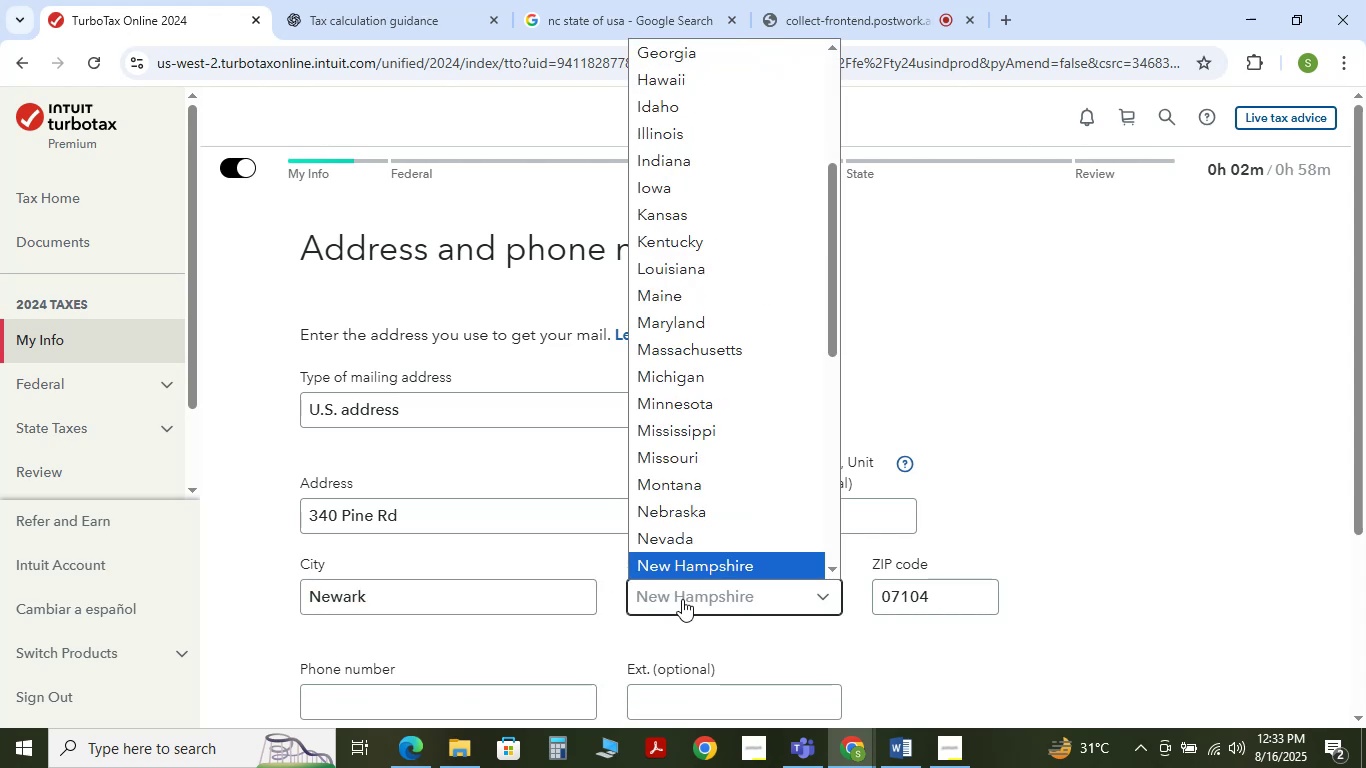 
type(jrre)
 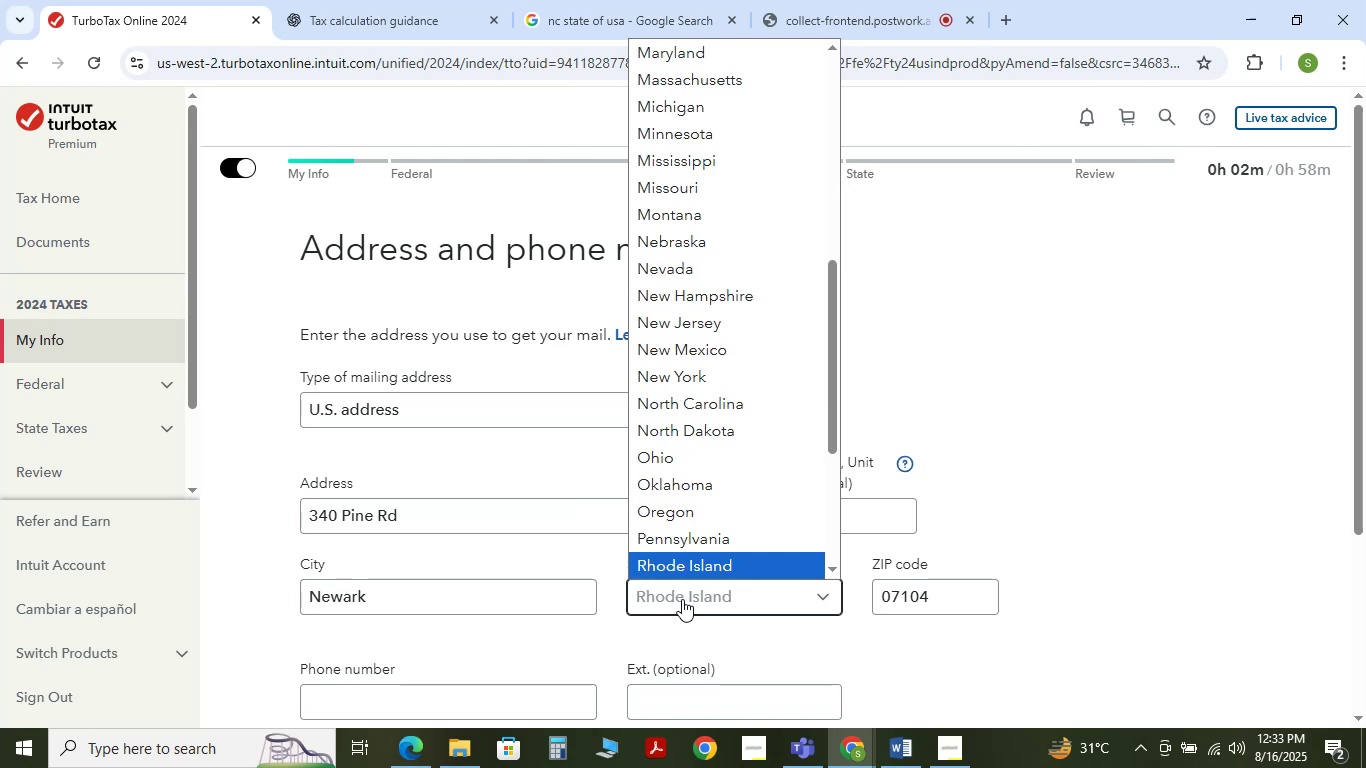 
left_click([682, 599])
 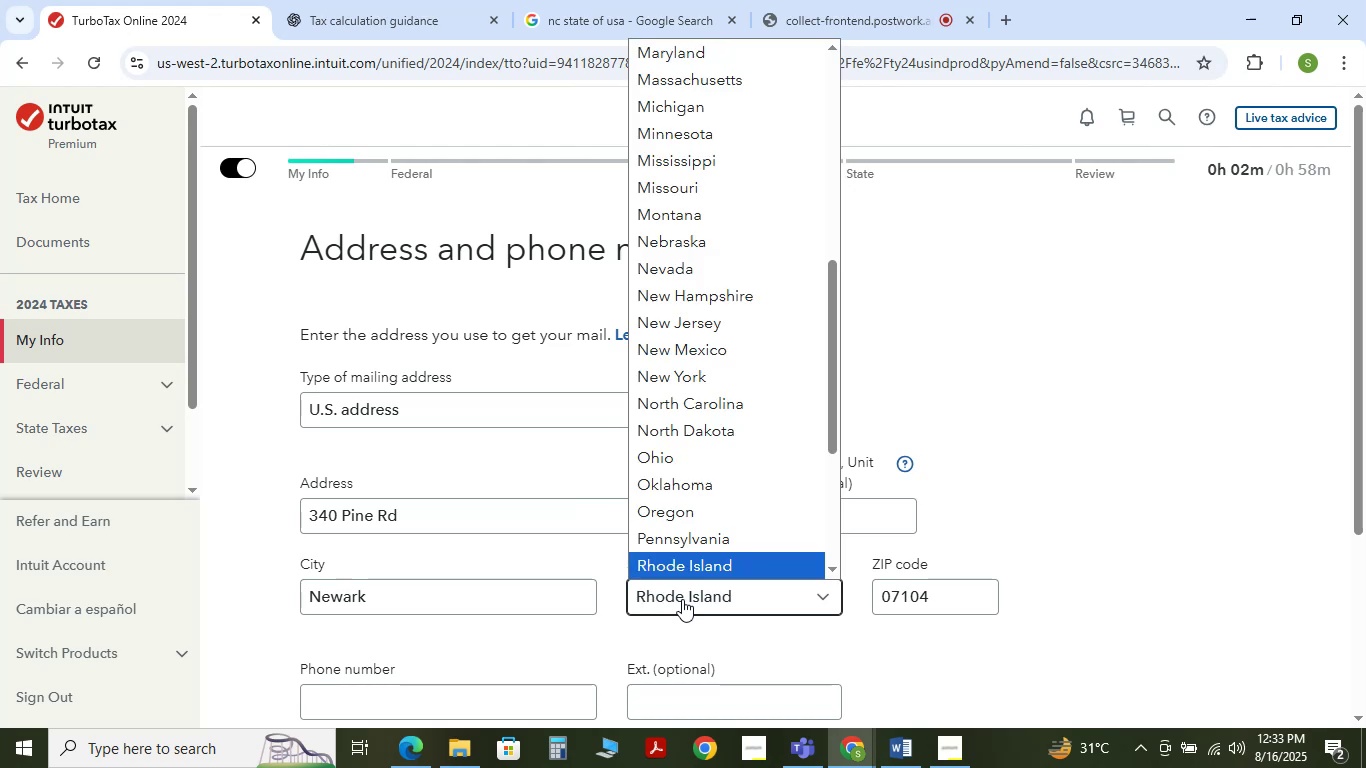 
left_click([682, 599])
 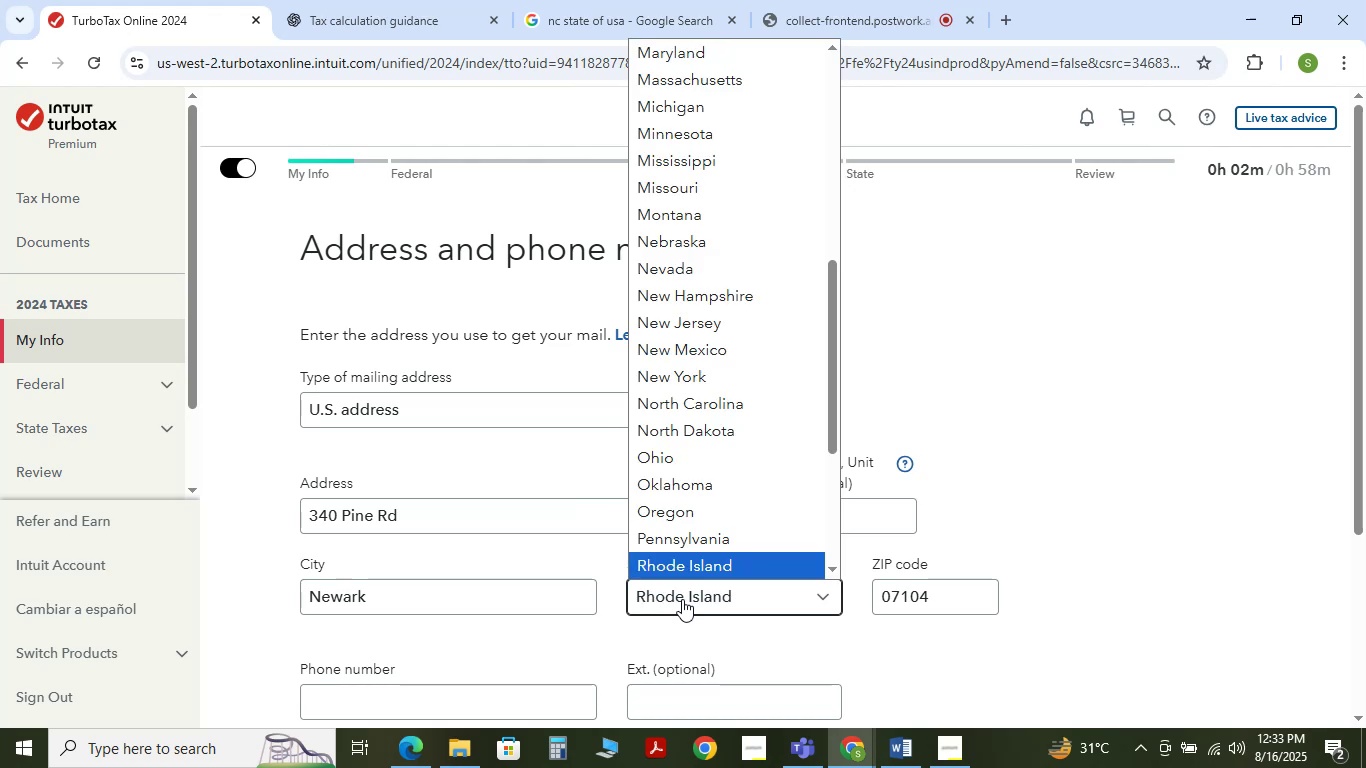 
type(jjjjjr)
 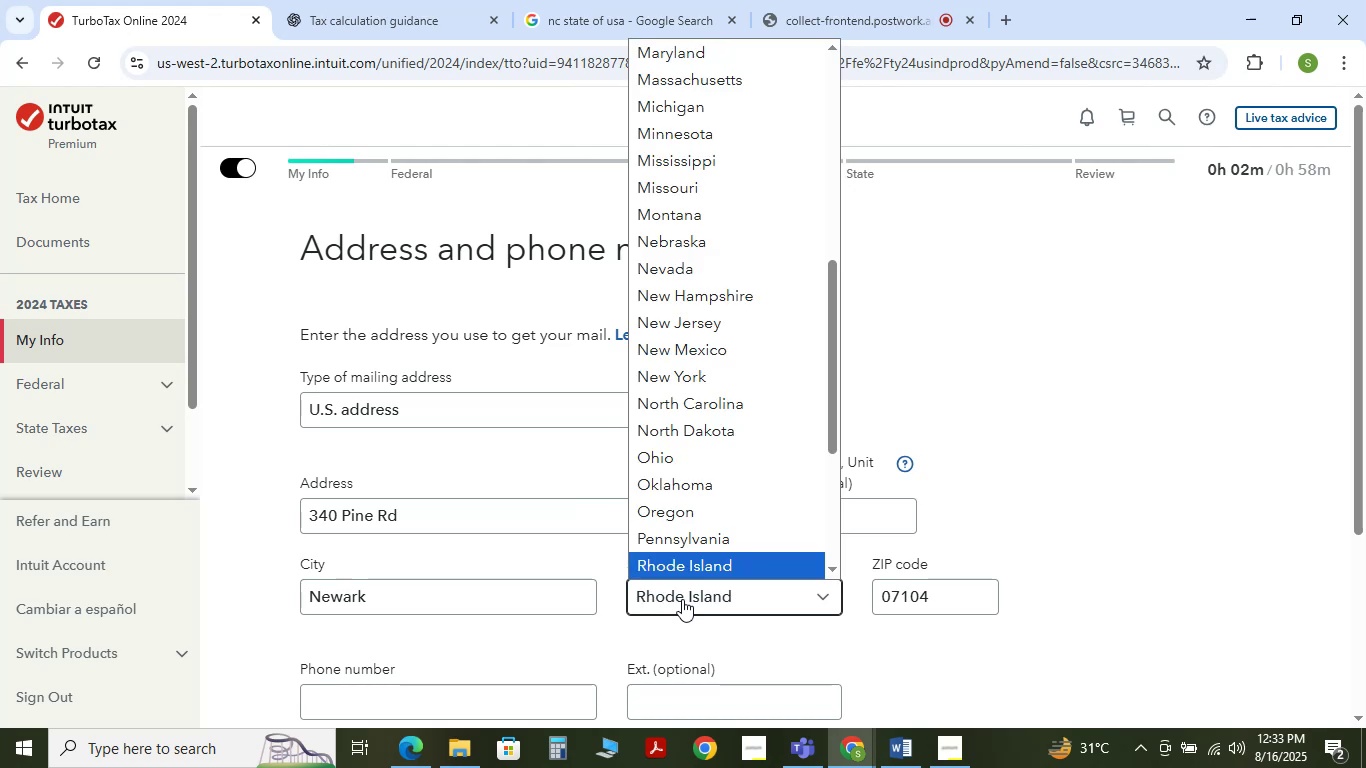 
hold_key(key=E, duration=0.32)
 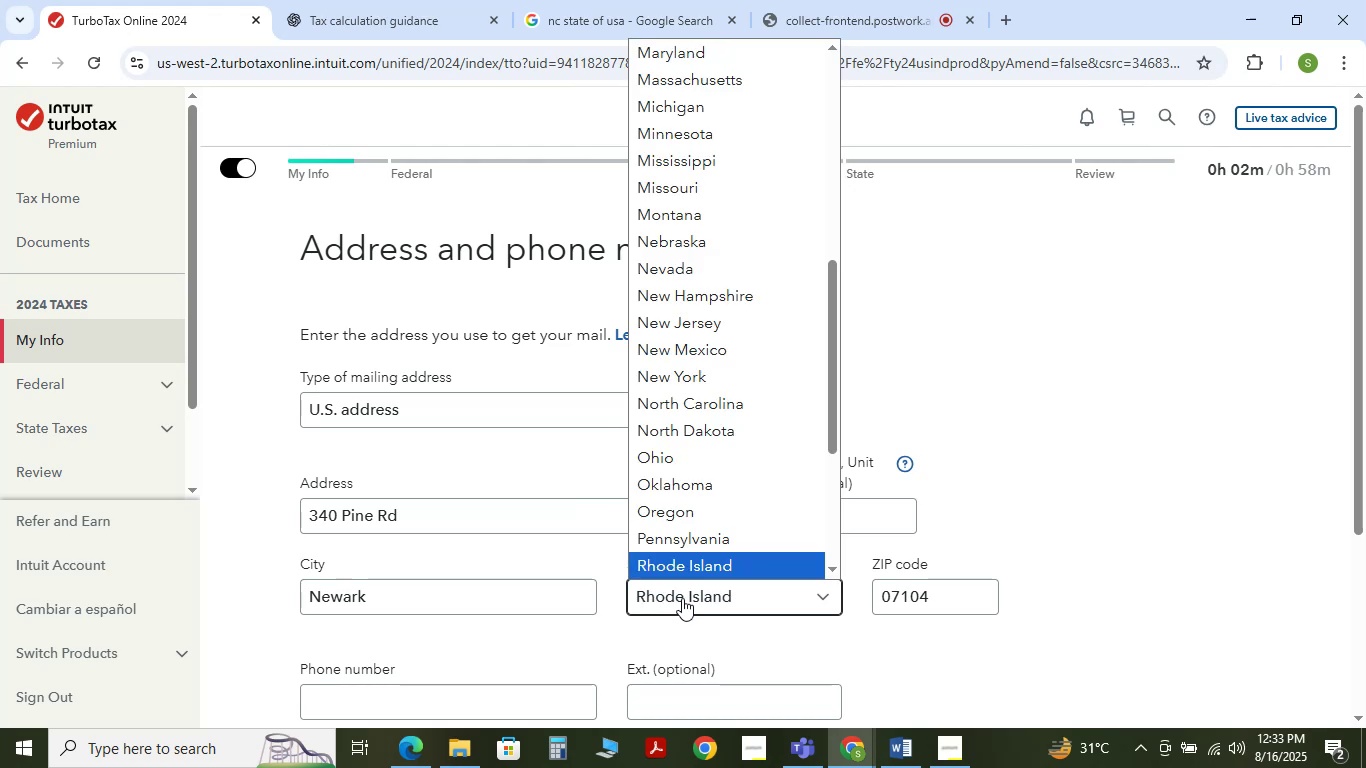 
scroll: coordinate [765, 429], scroll_direction: up, amount: 2.0
 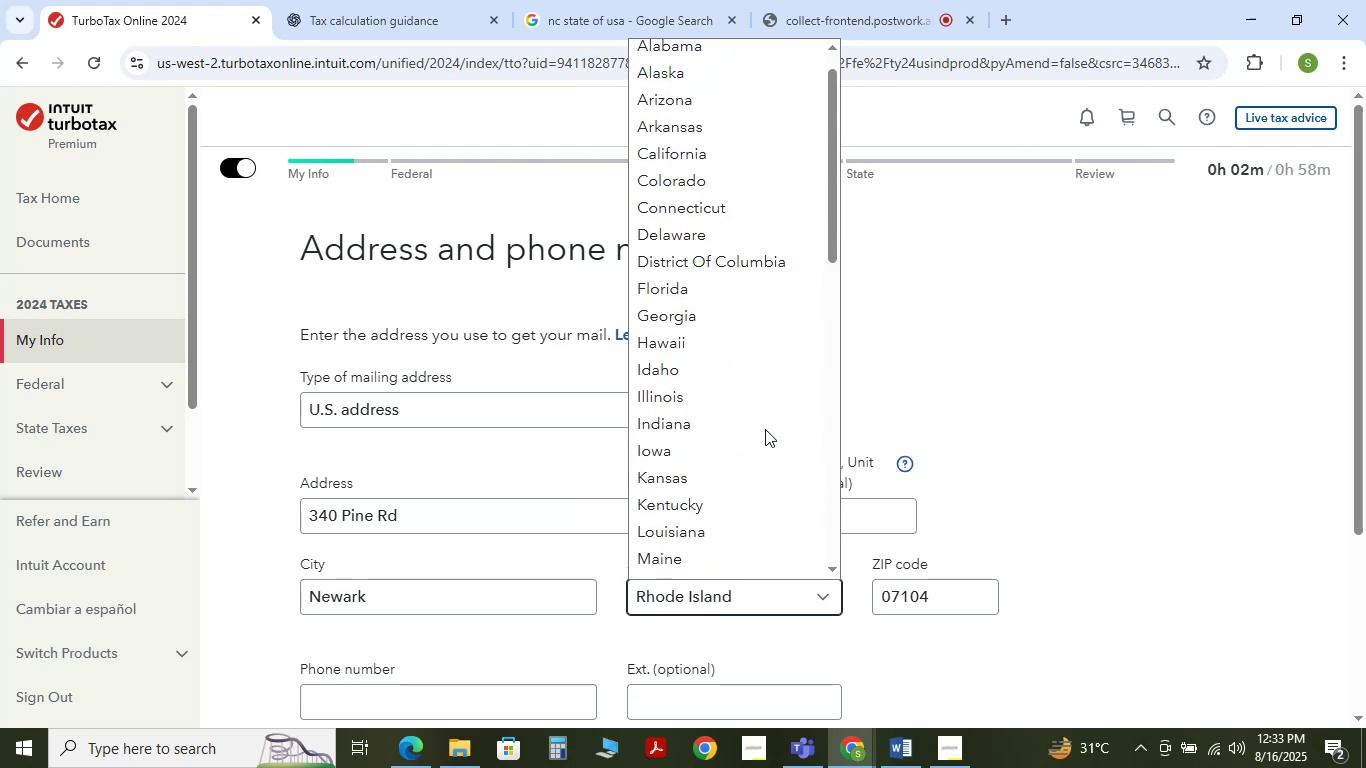 
scroll: coordinate [764, 429], scroll_direction: down, amount: 2.0
 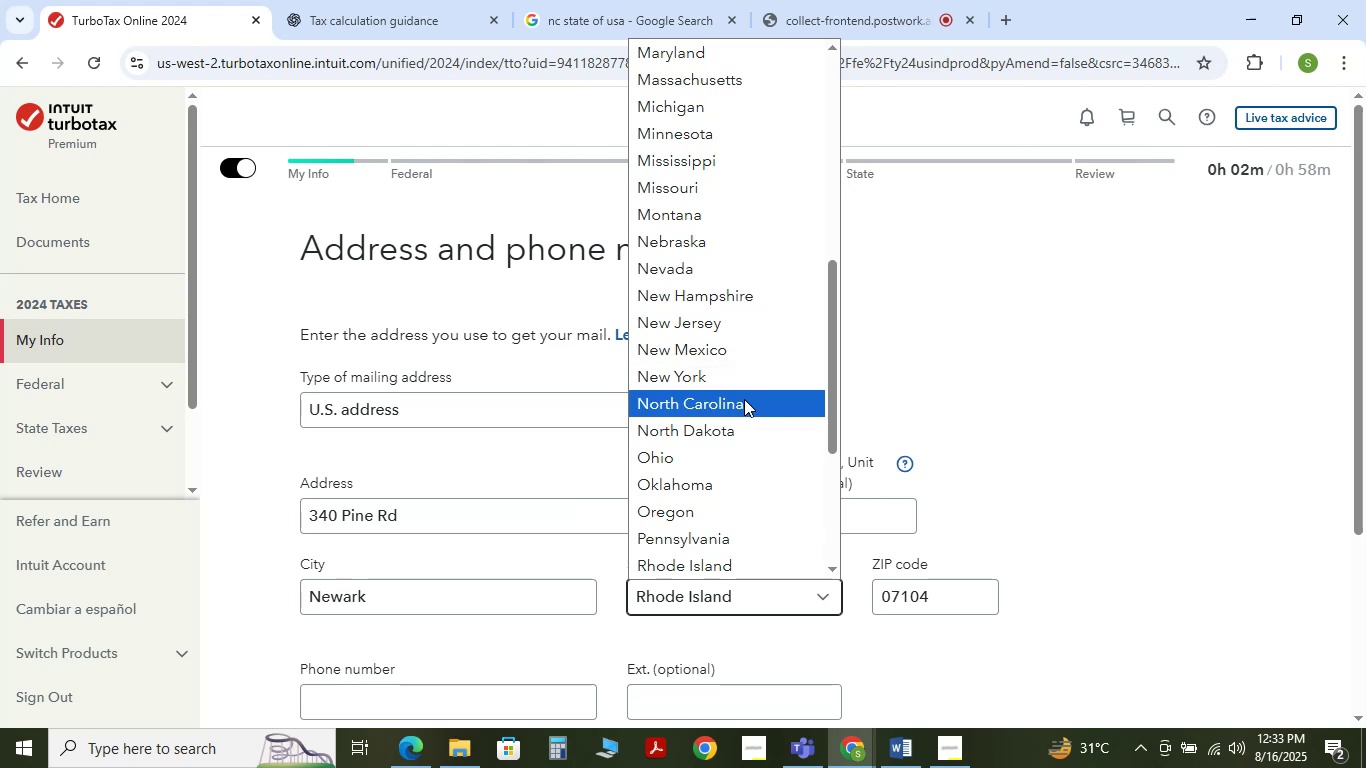 
left_click([732, 326])
 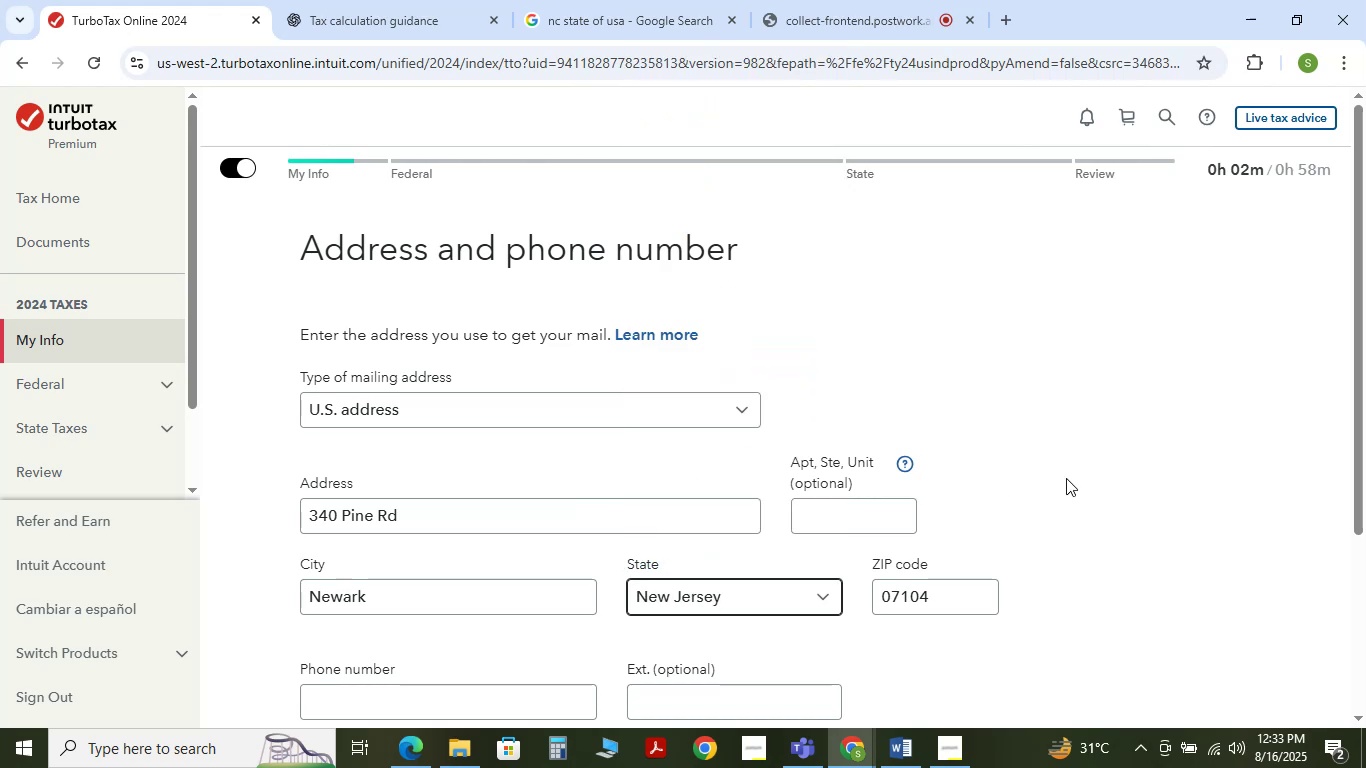 
left_click([1069, 479])
 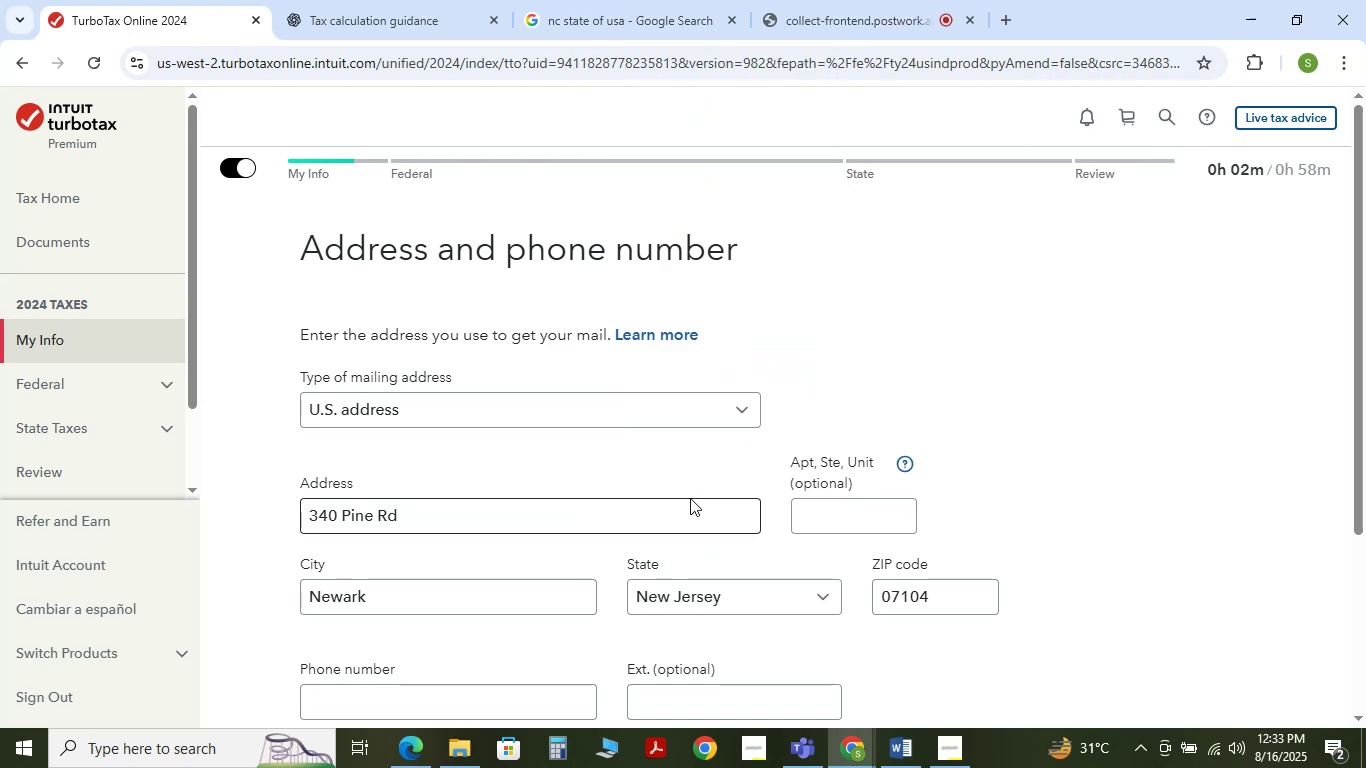 
scroll: coordinate [690, 498], scroll_direction: down, amount: 1.0
 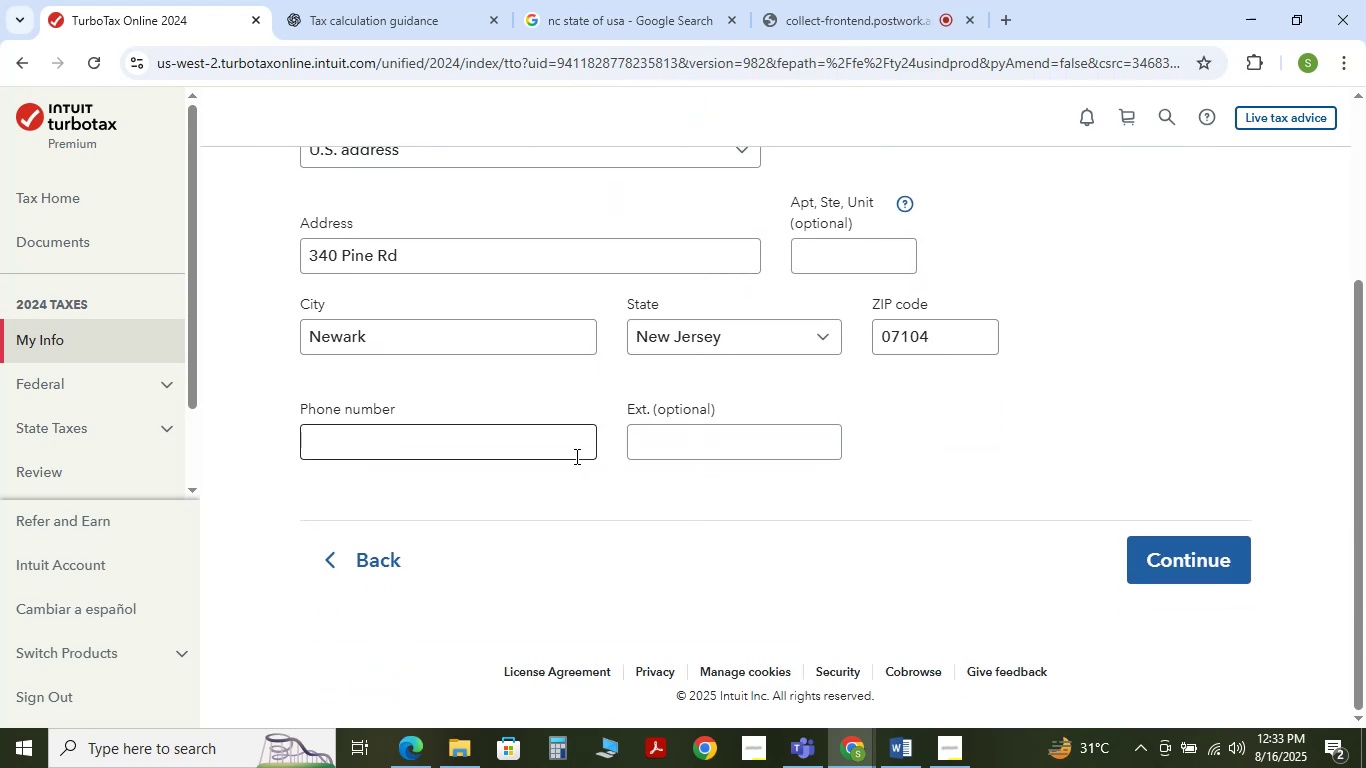 
left_click([490, 453])
 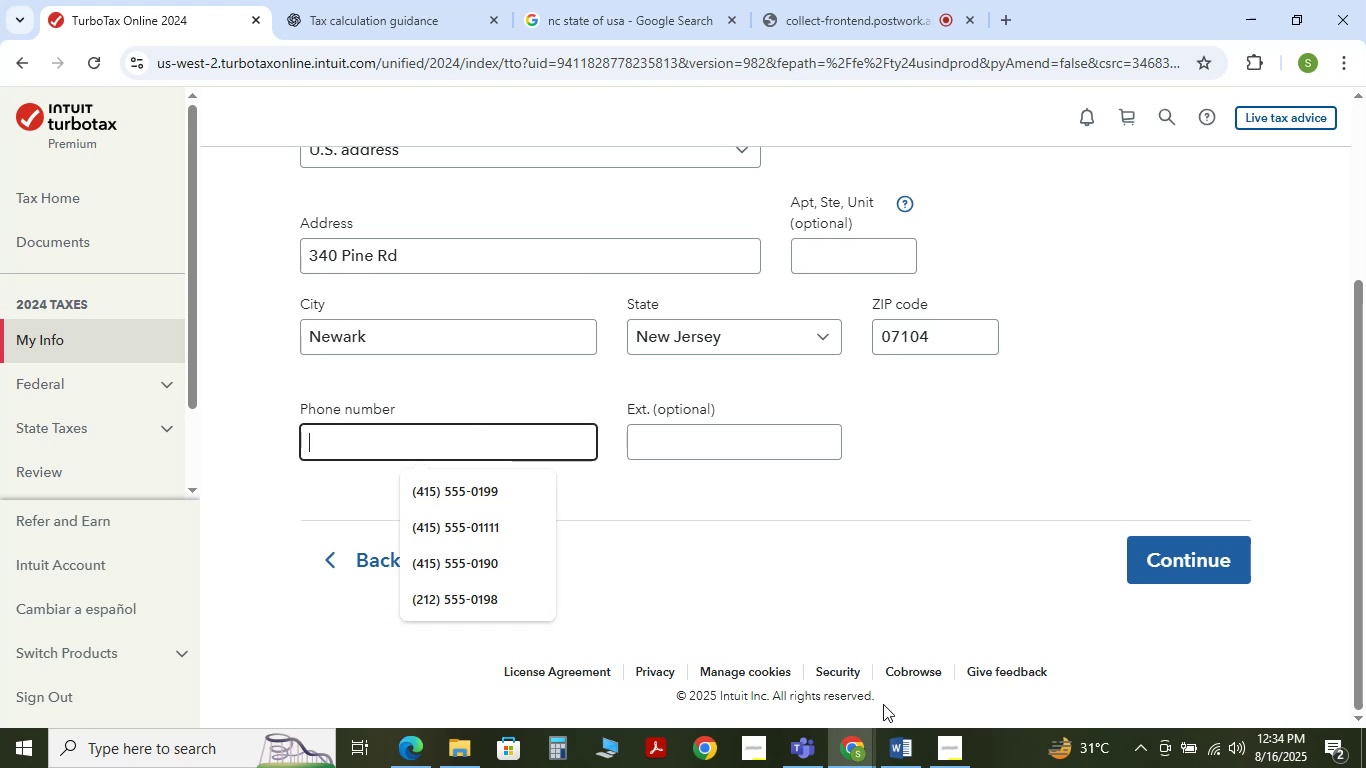 
left_click([904, 741])
 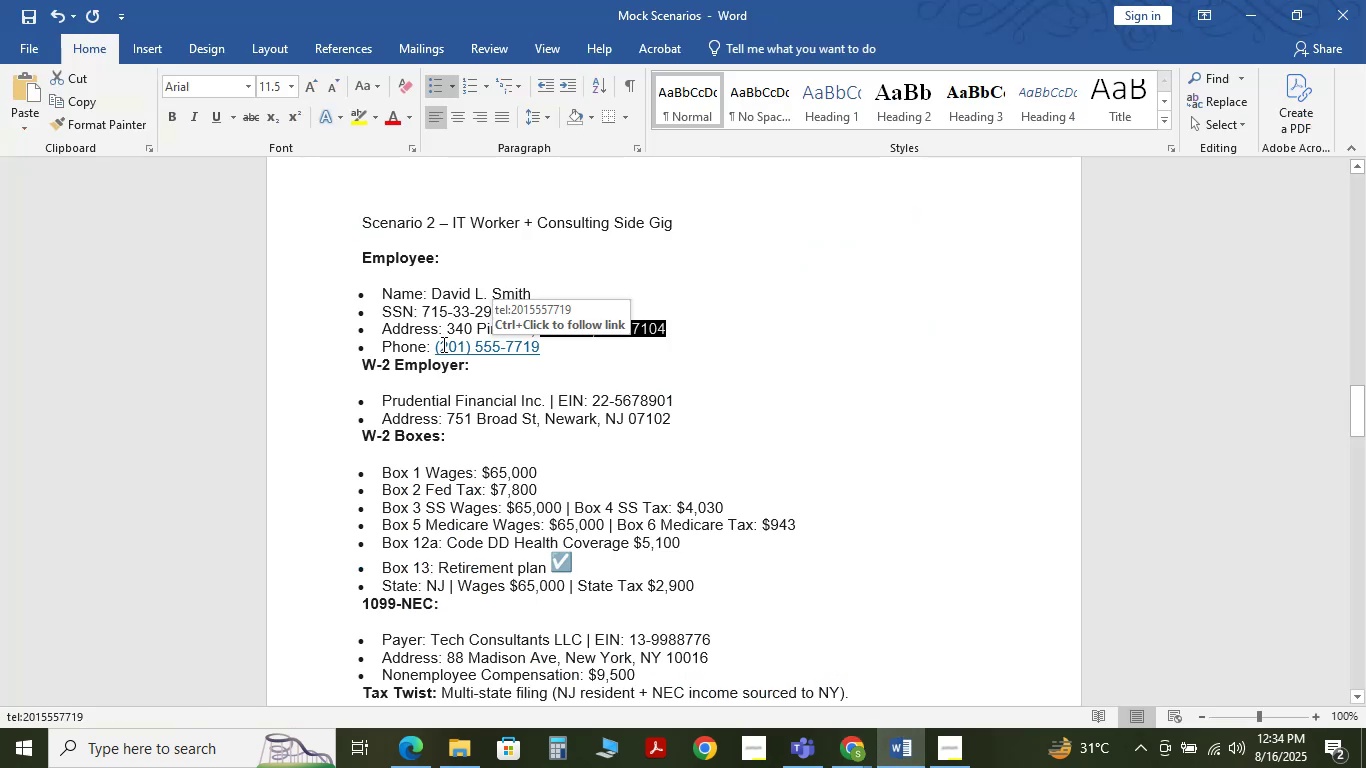 
left_click_drag(start_coordinate=[434, 344], to_coordinate=[548, 352])
 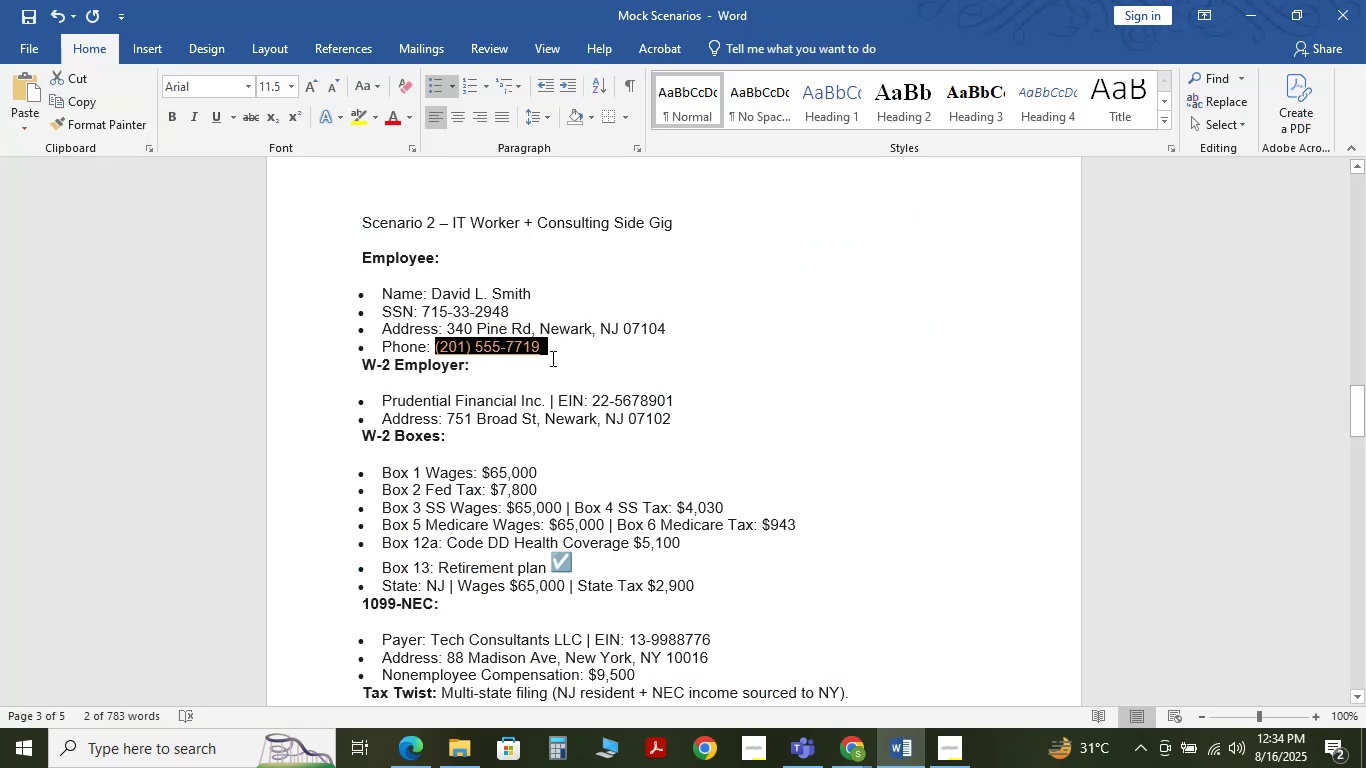 
key(Control+C)
 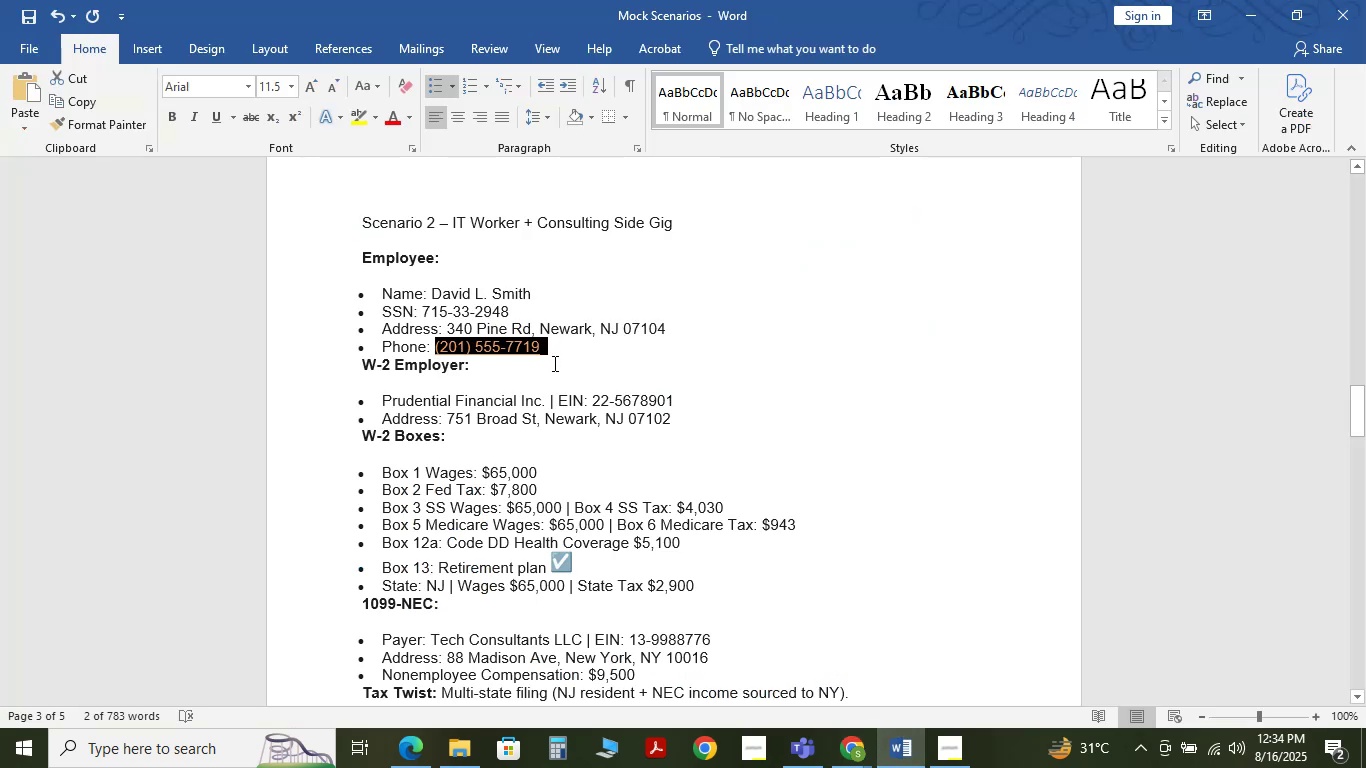 
key(Control+C)
 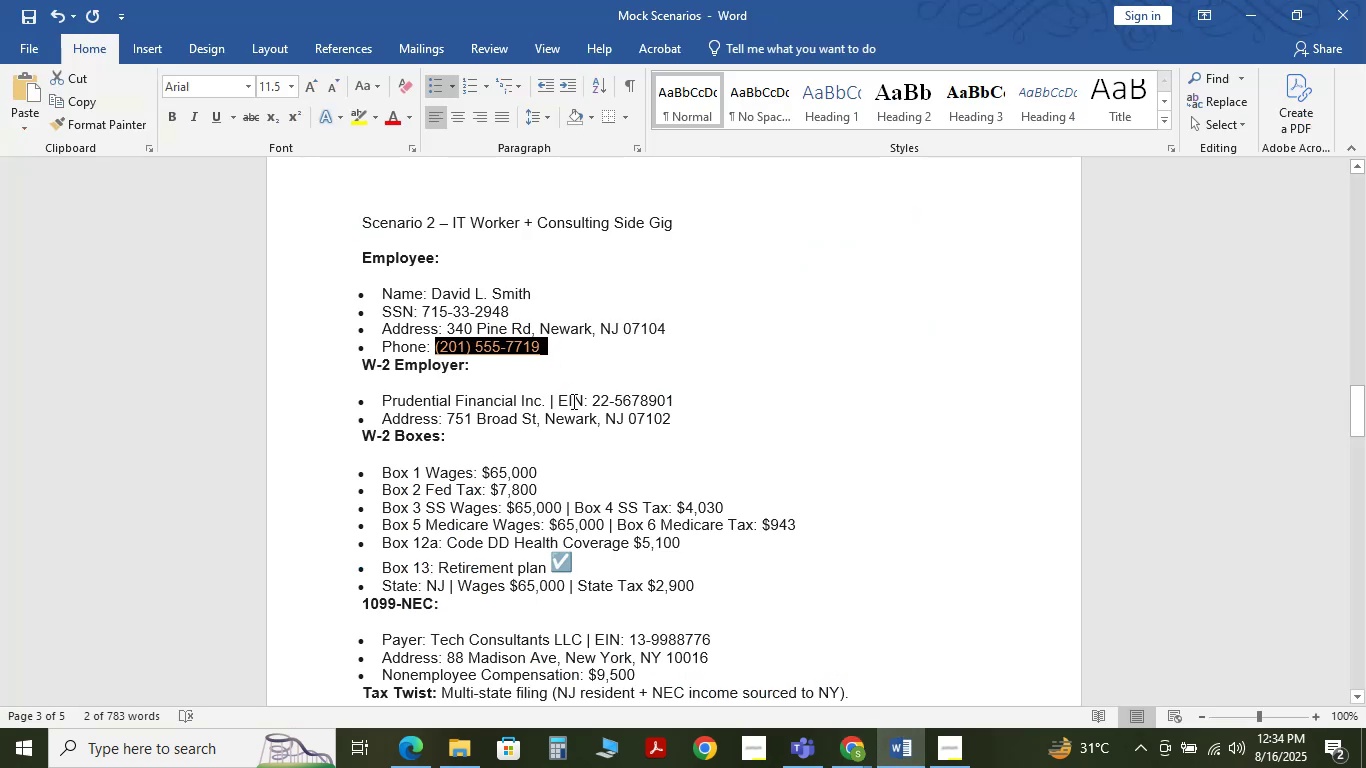 
key(Control+C)
 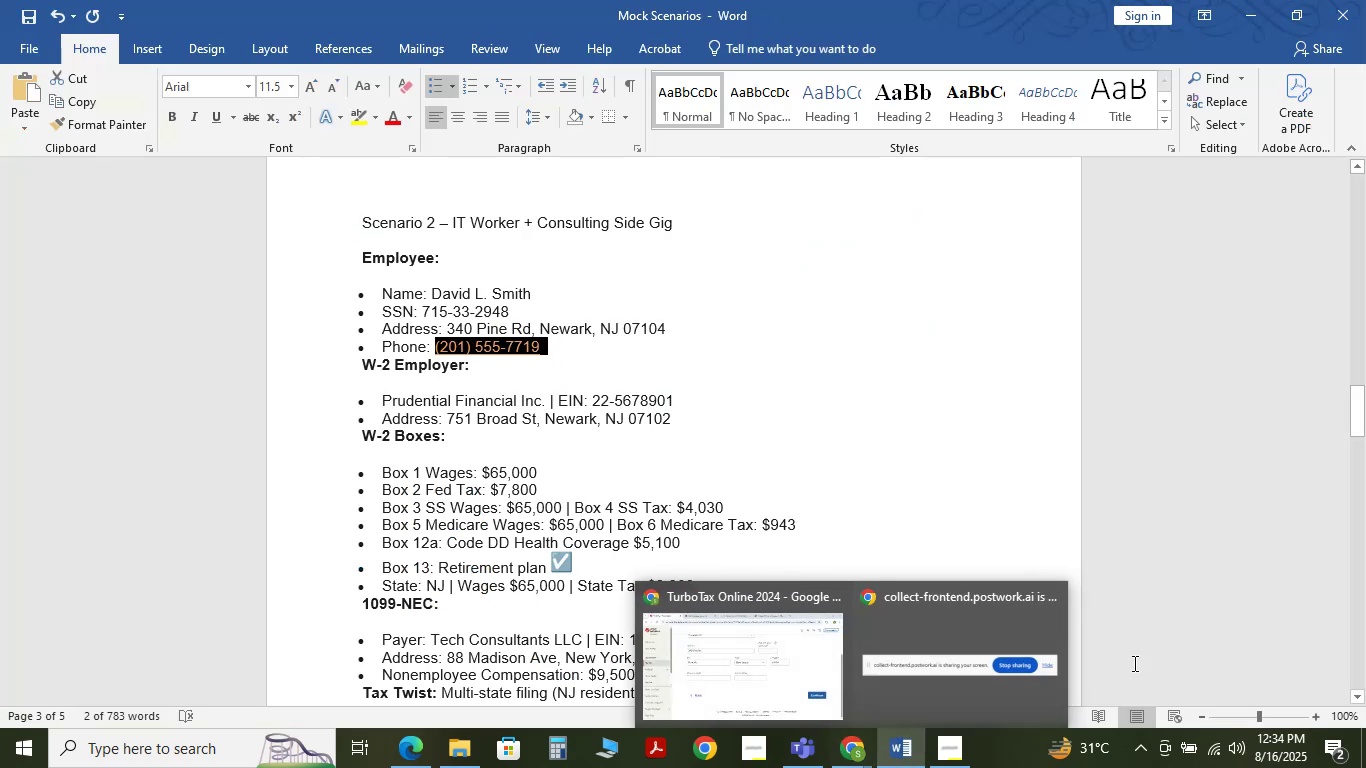 
hold_key(key=Tab, duration=0.37)
 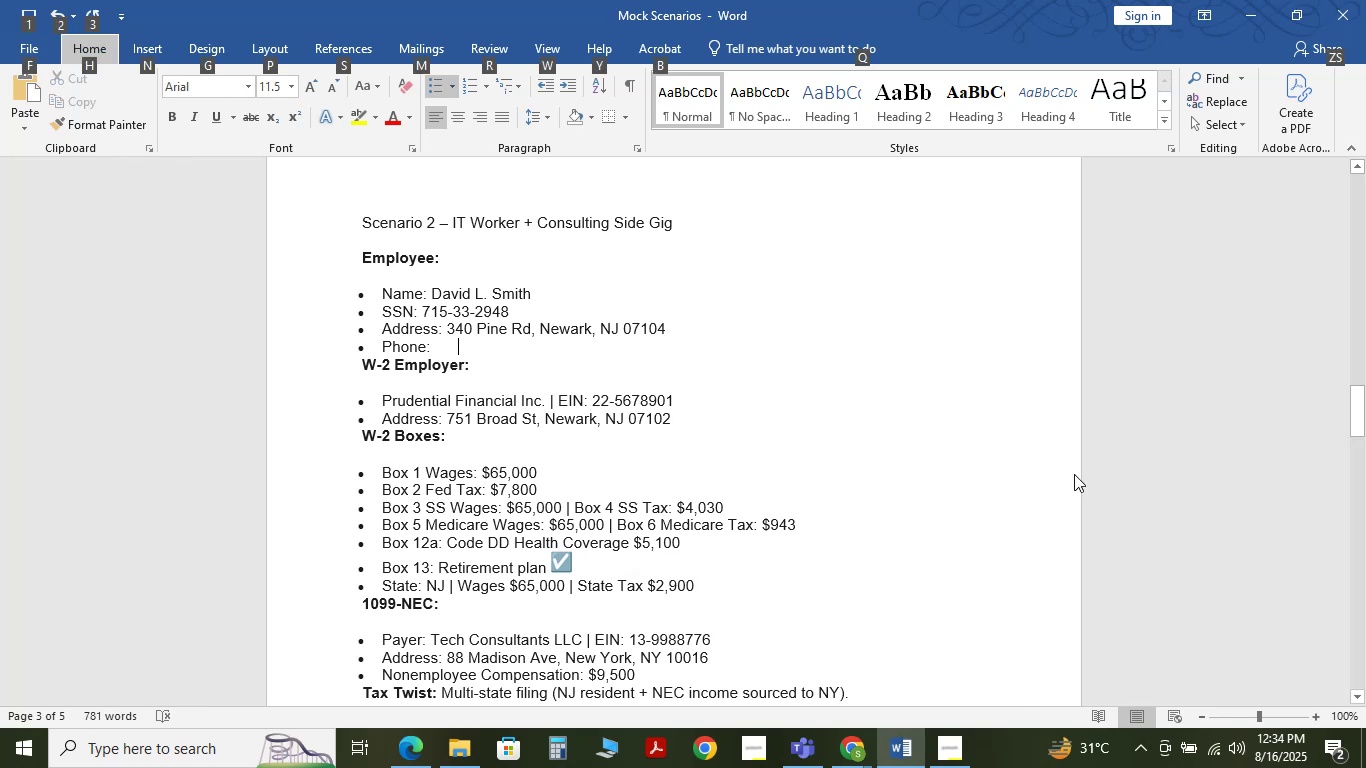 
key(Alt+AltLeft)
 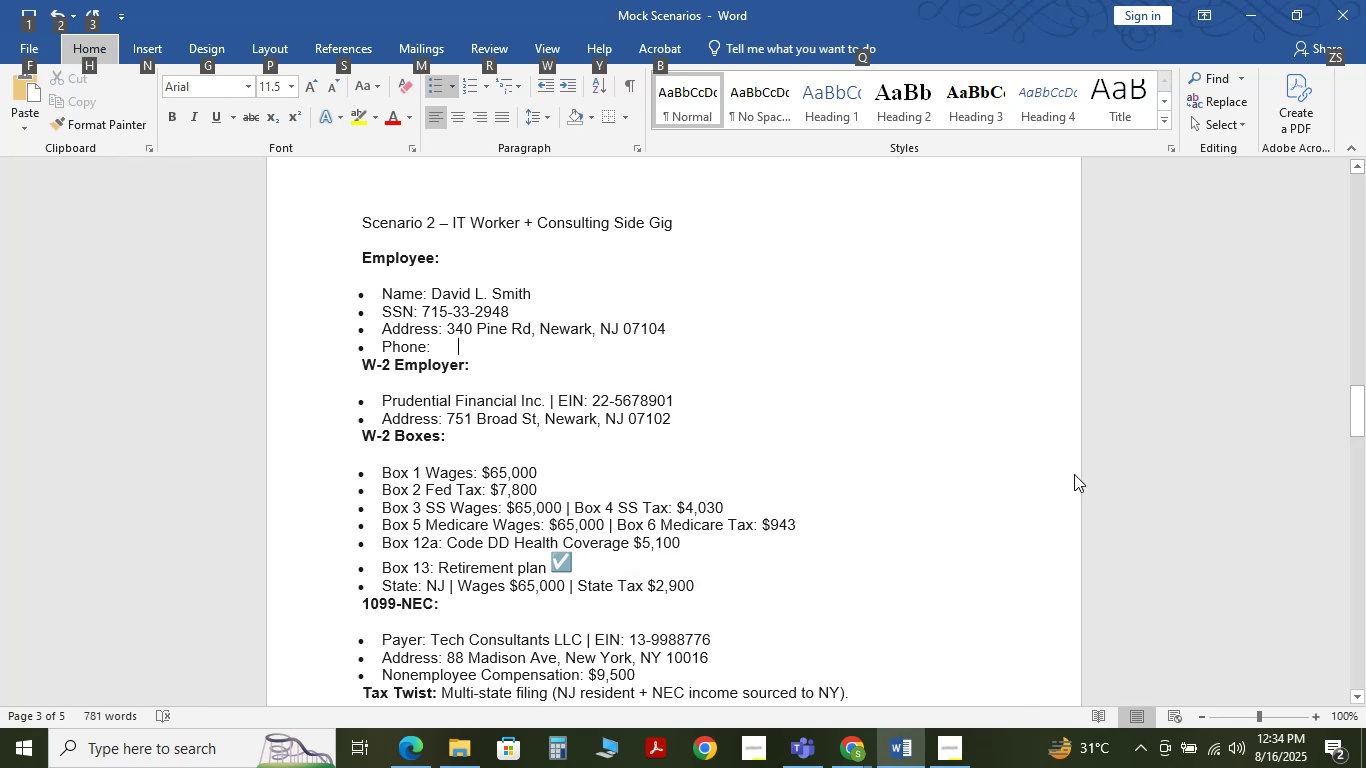 
hold_key(key=AltLeft, duration=0.39)
 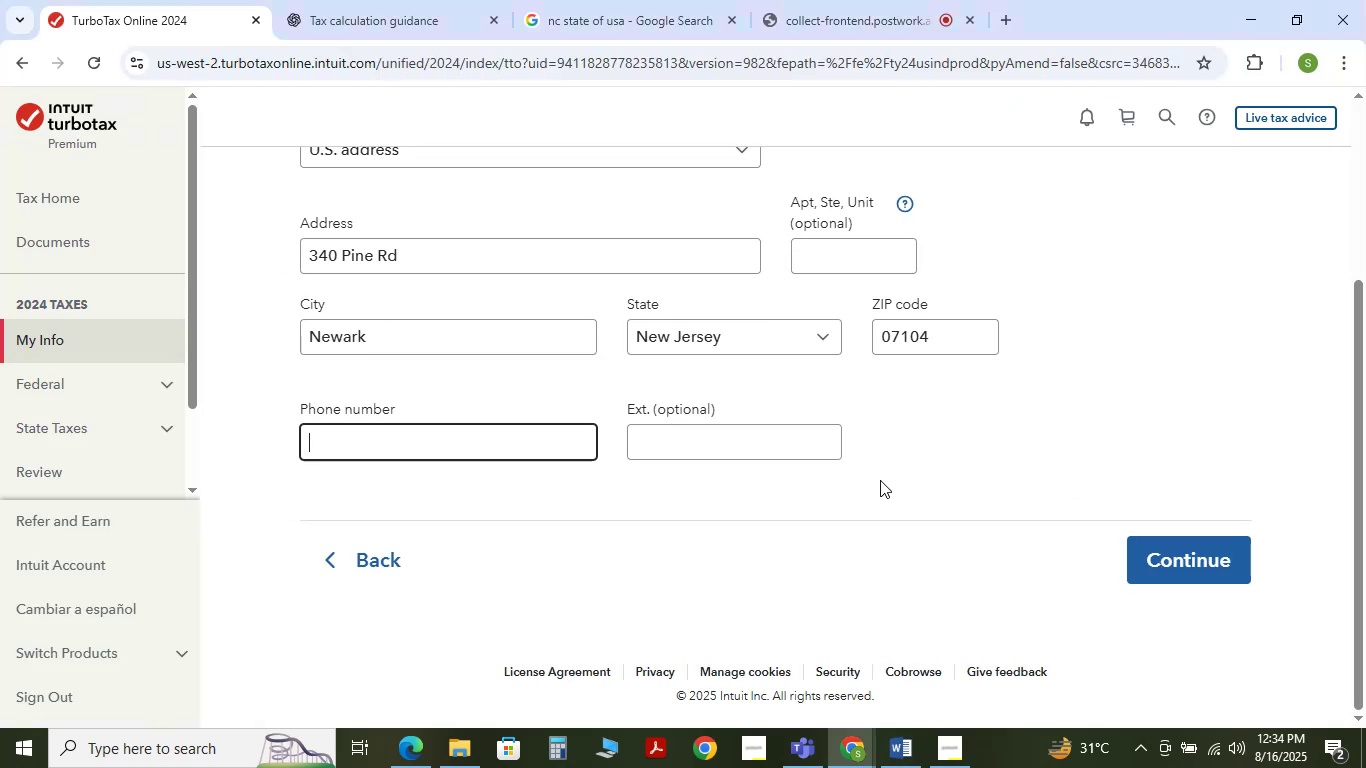 
hold_key(key=Tab, duration=0.34)
 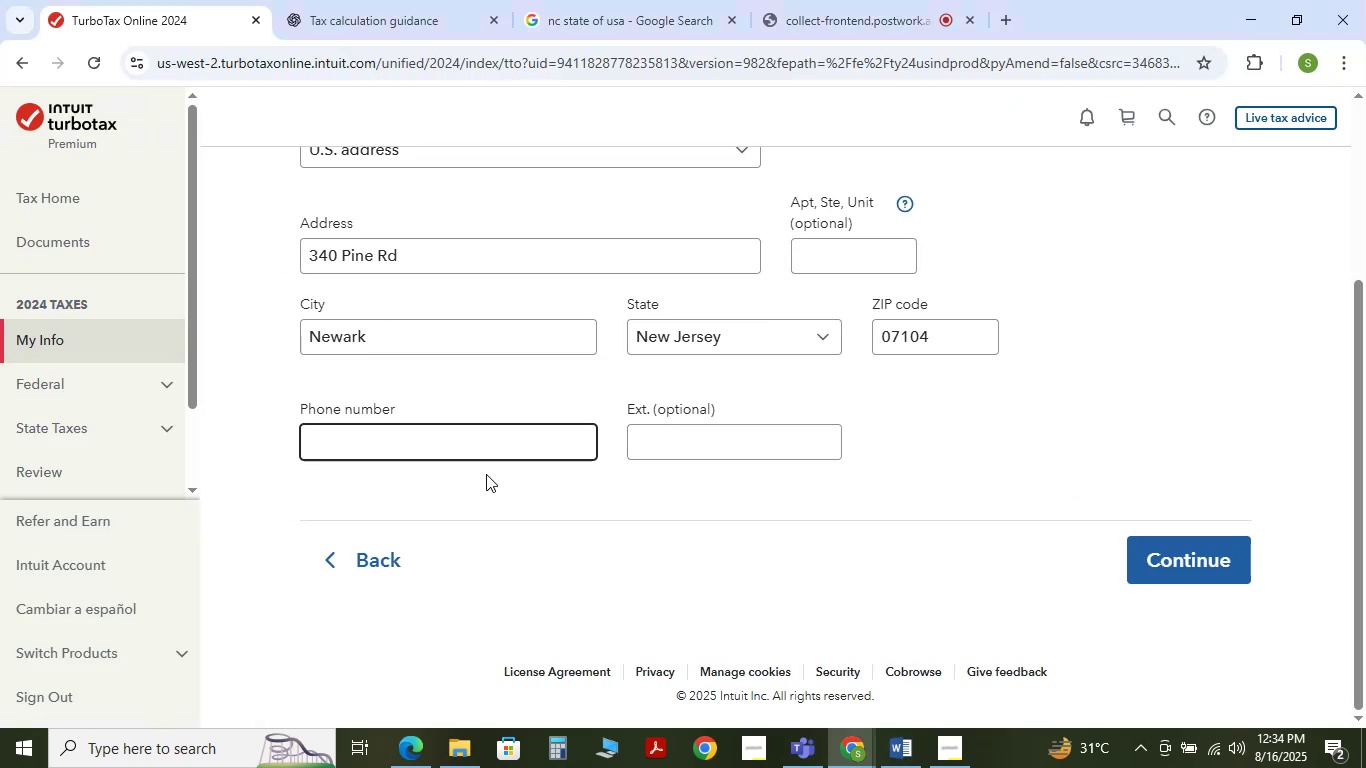 
key(Control+V)
 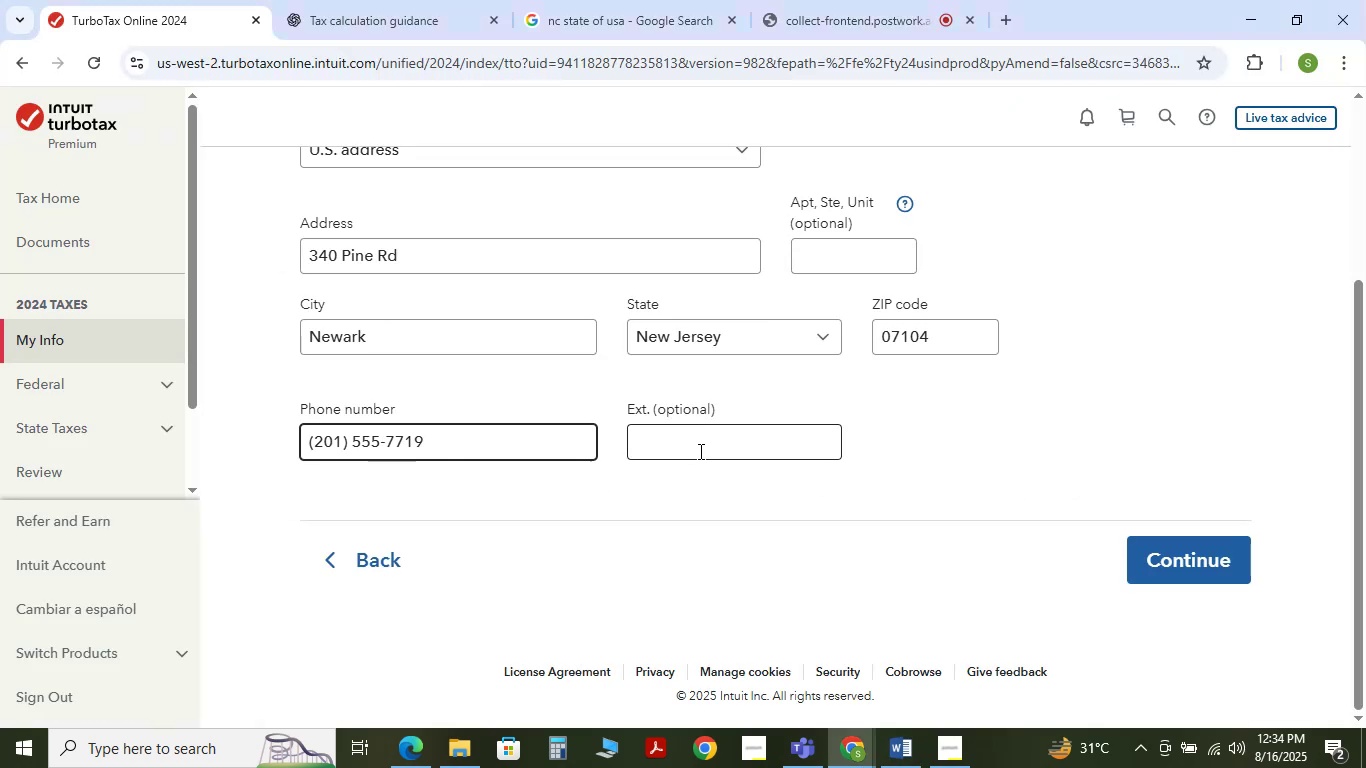 
left_click([699, 451])
 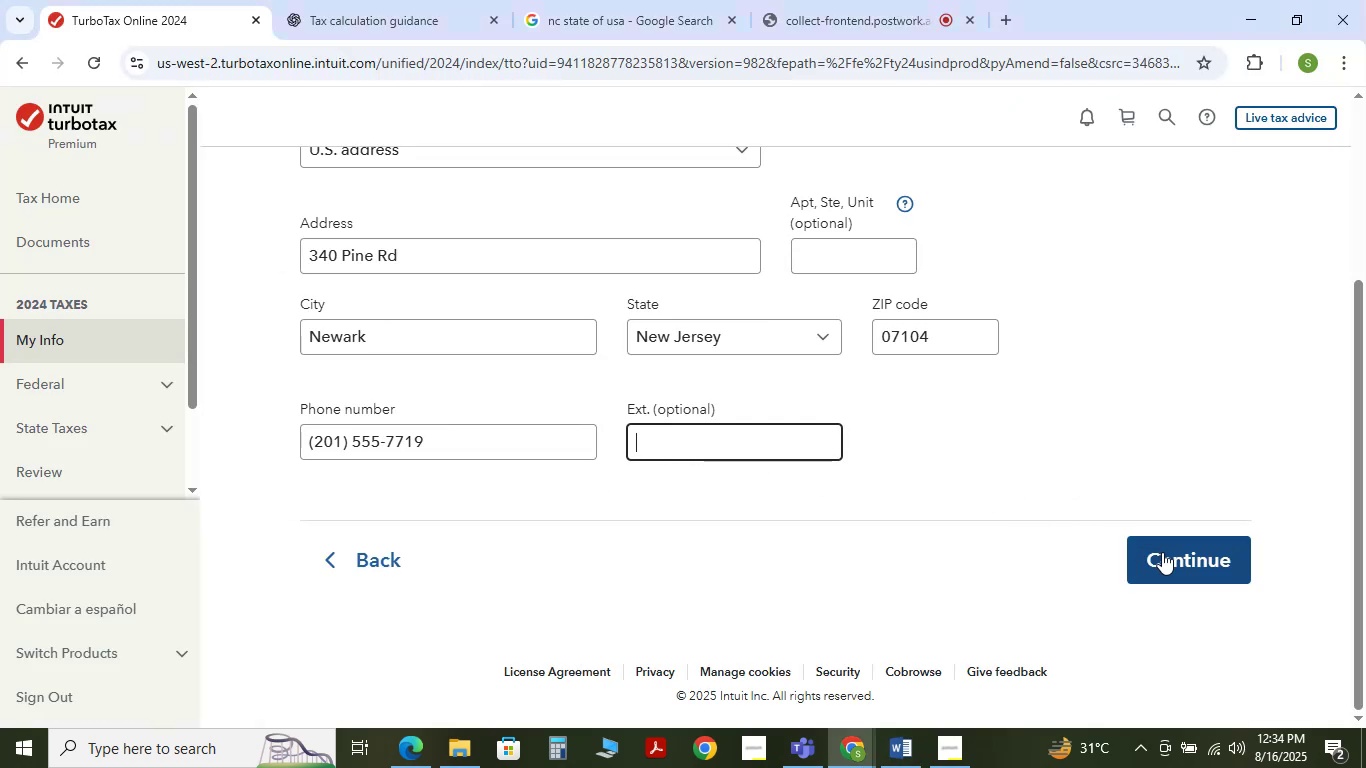 
left_click([1162, 552])
 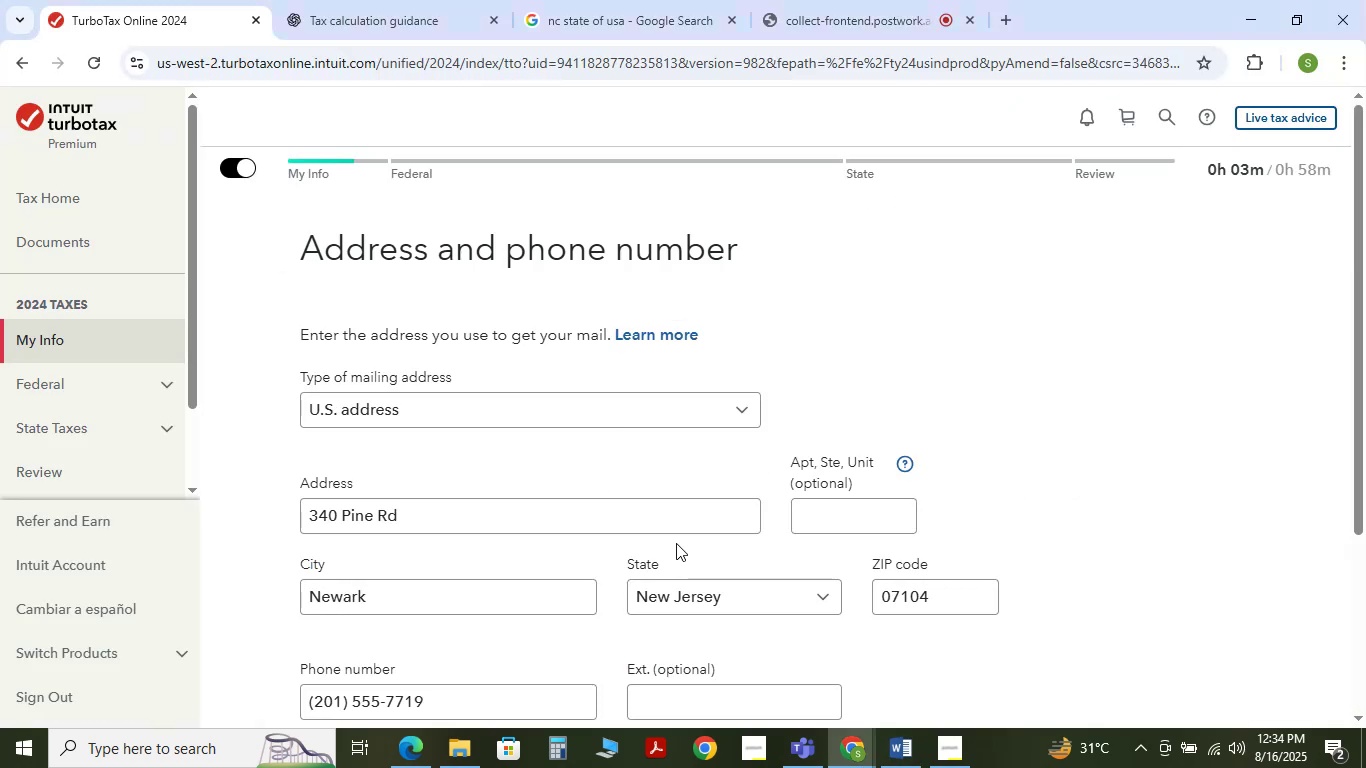 
scroll: coordinate [677, 542], scroll_direction: down, amount: 2.0
 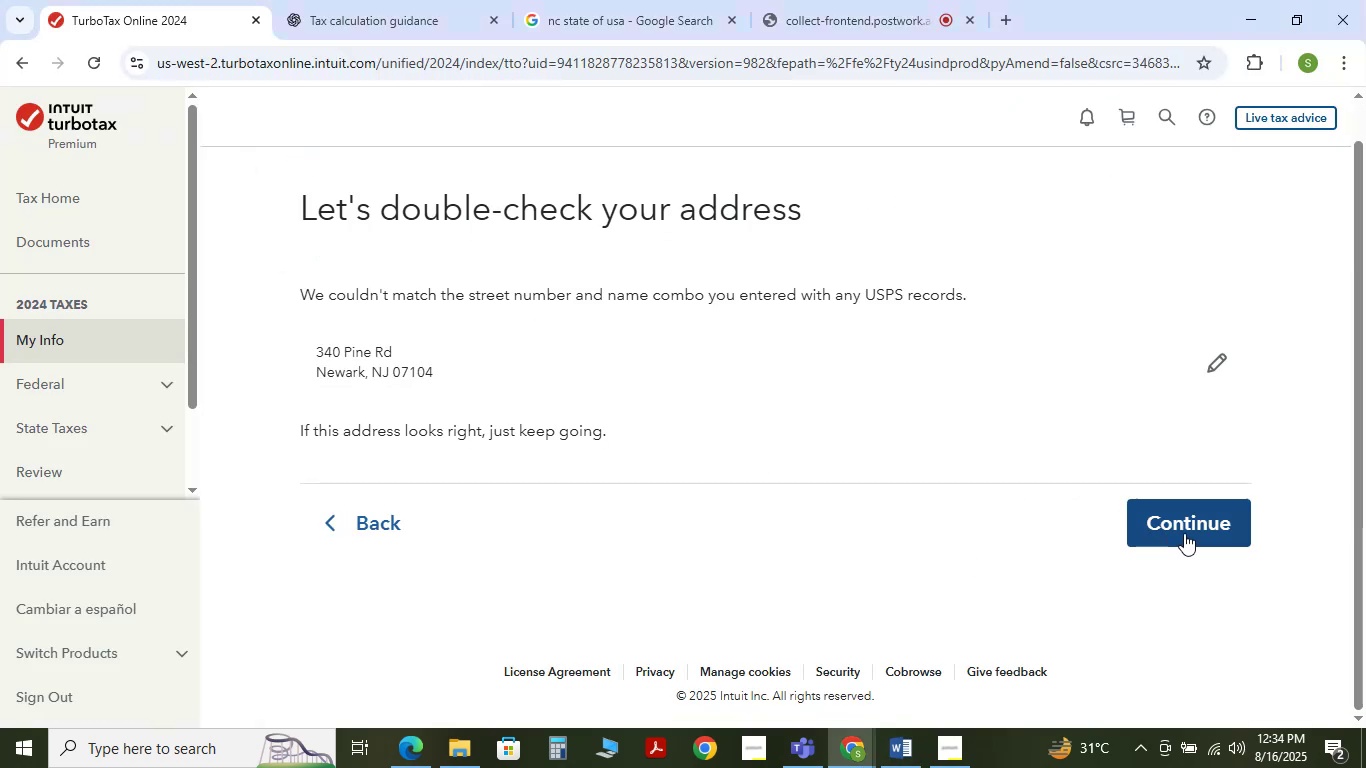 
left_click([1192, 533])
 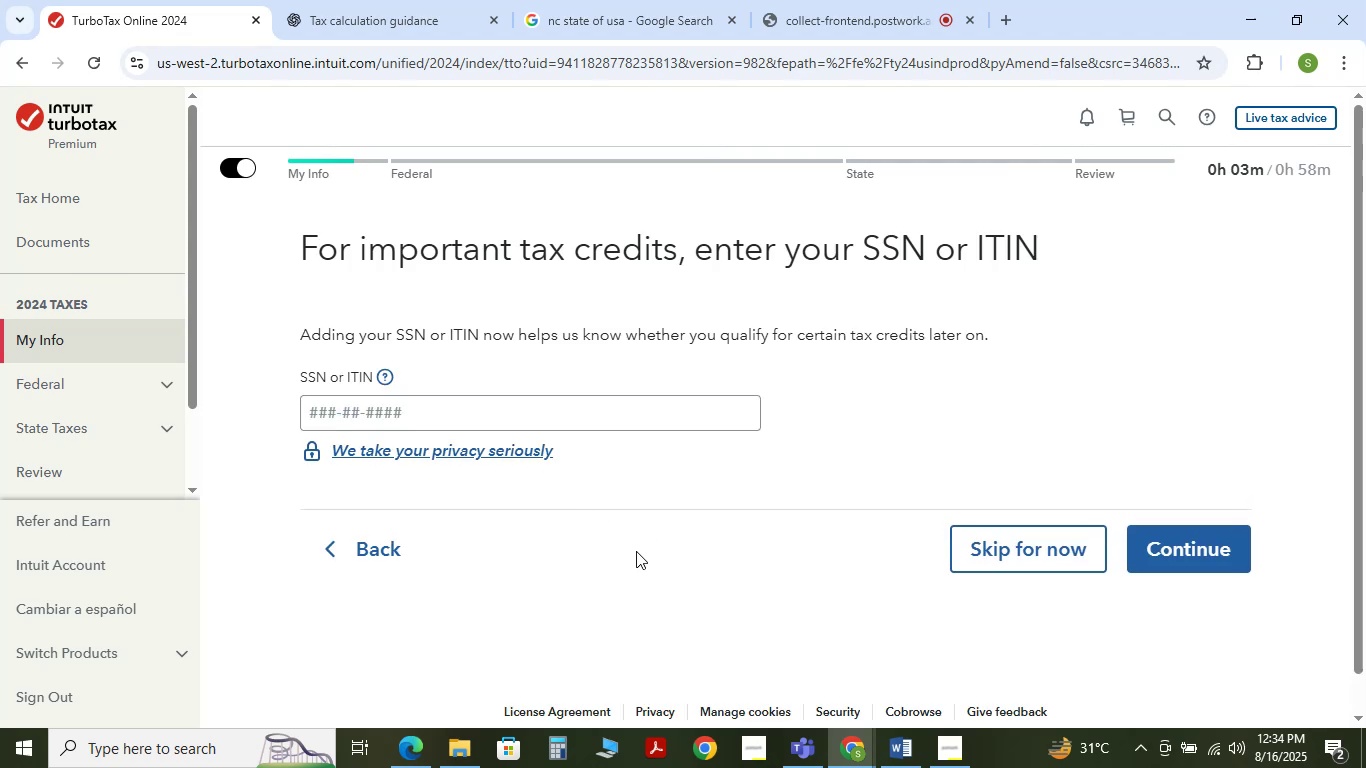 
wait(6.26)
 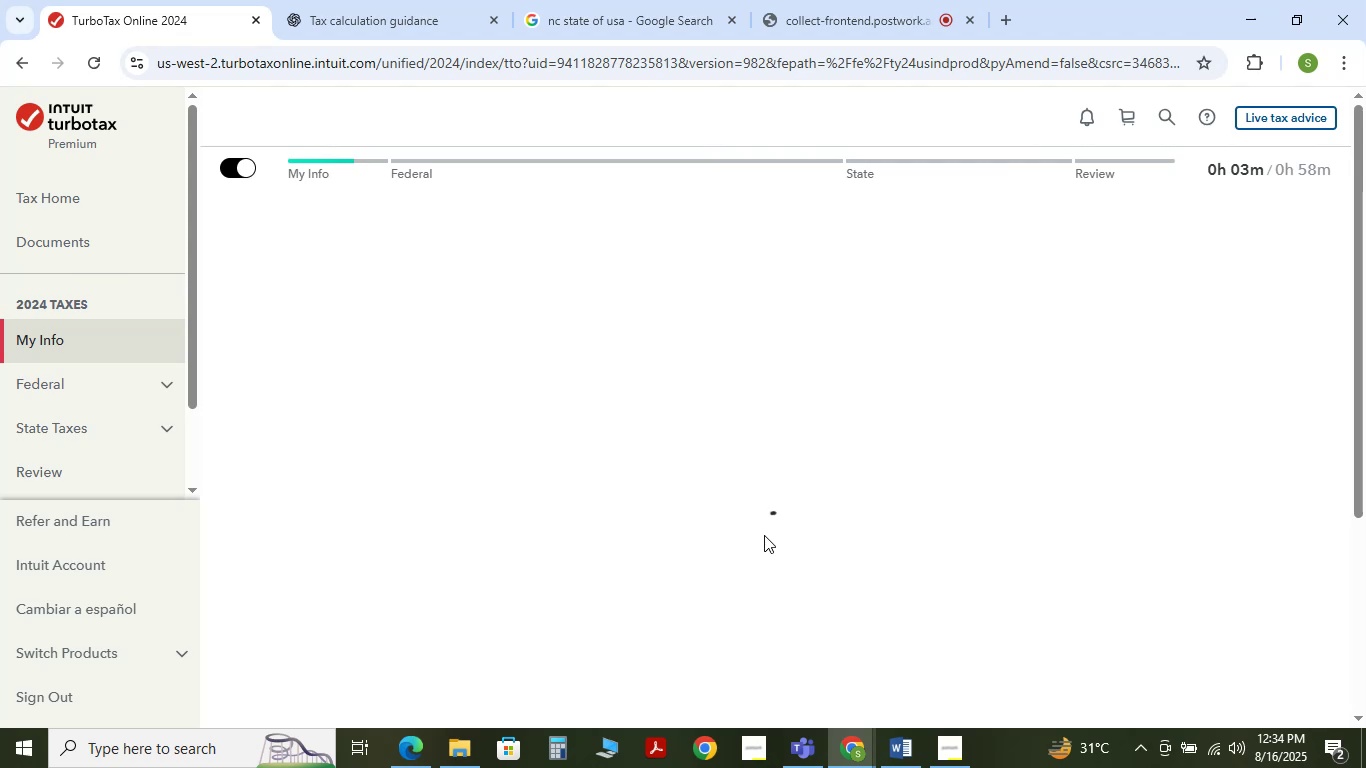 
key(Alt+AltLeft)
 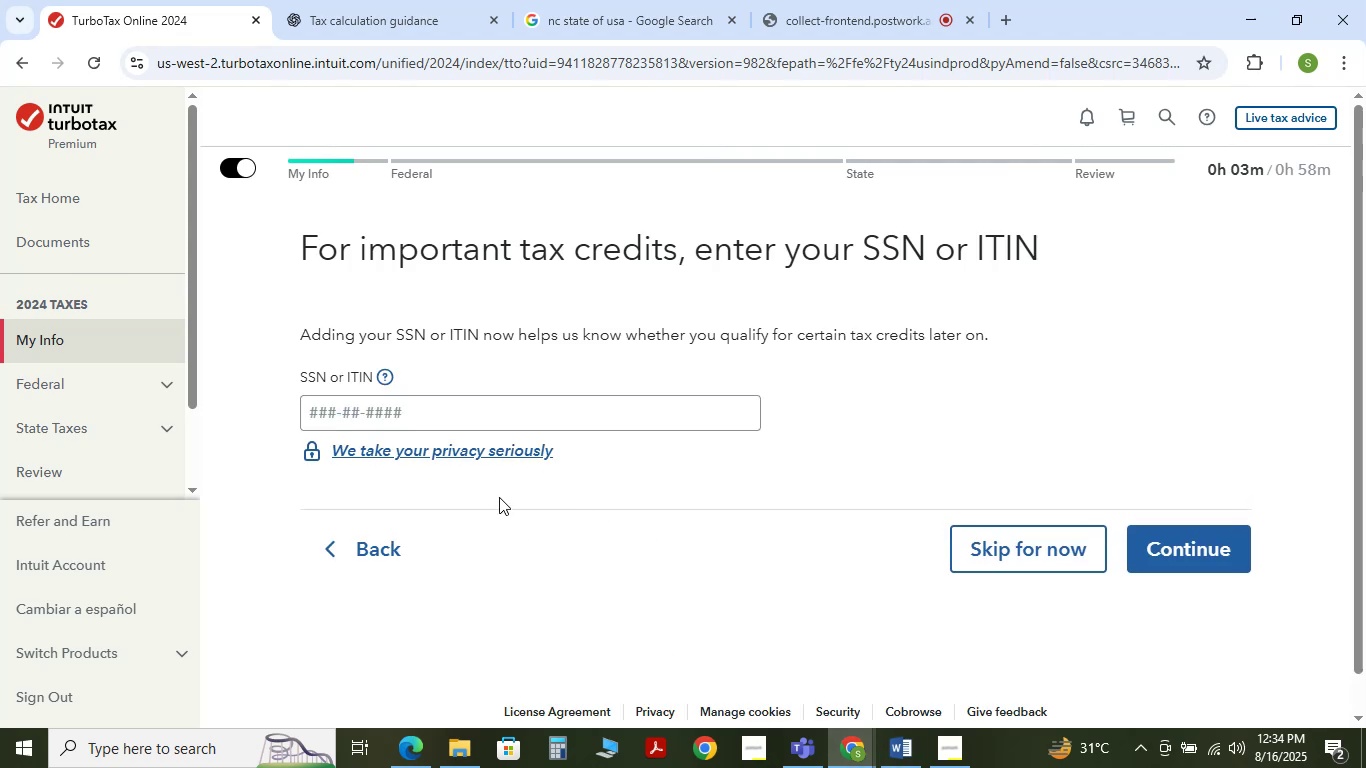 
key(Alt+Tab)
 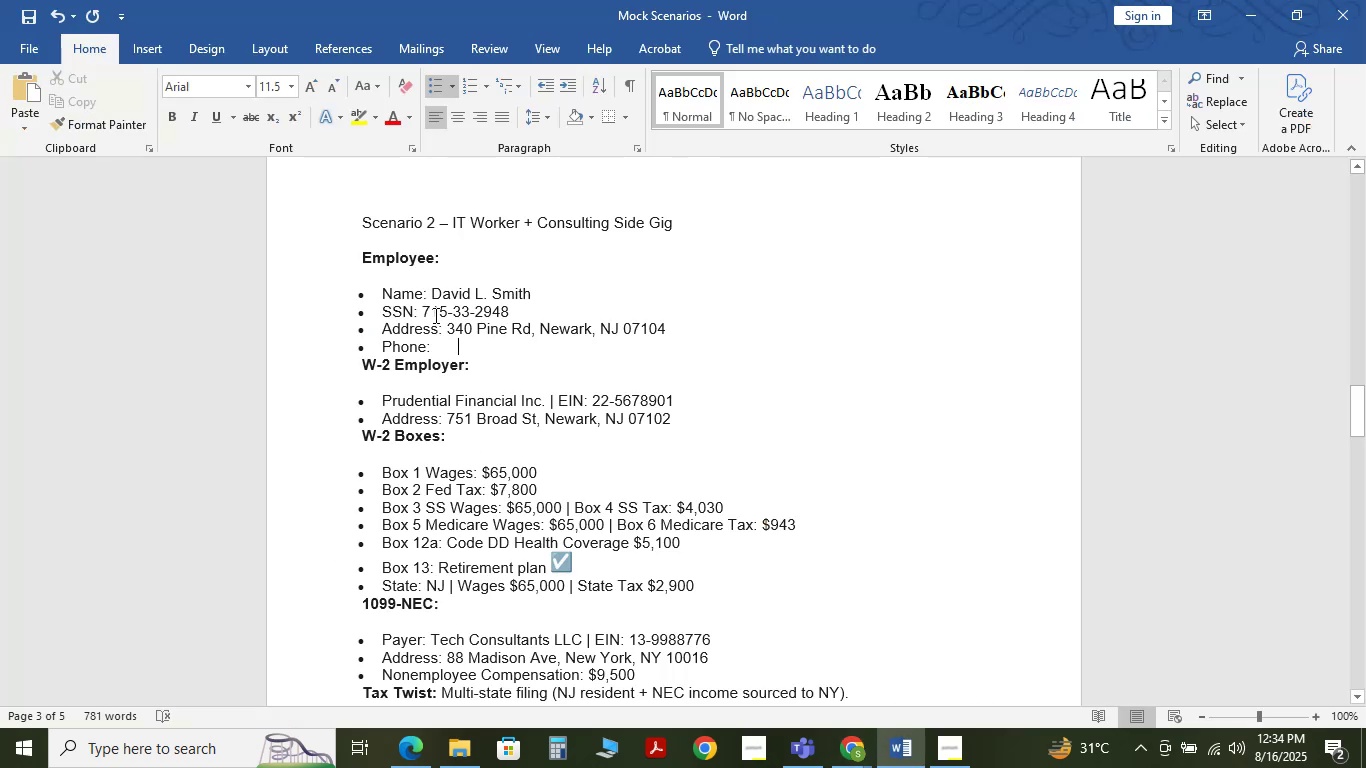 
double_click([431, 313])
 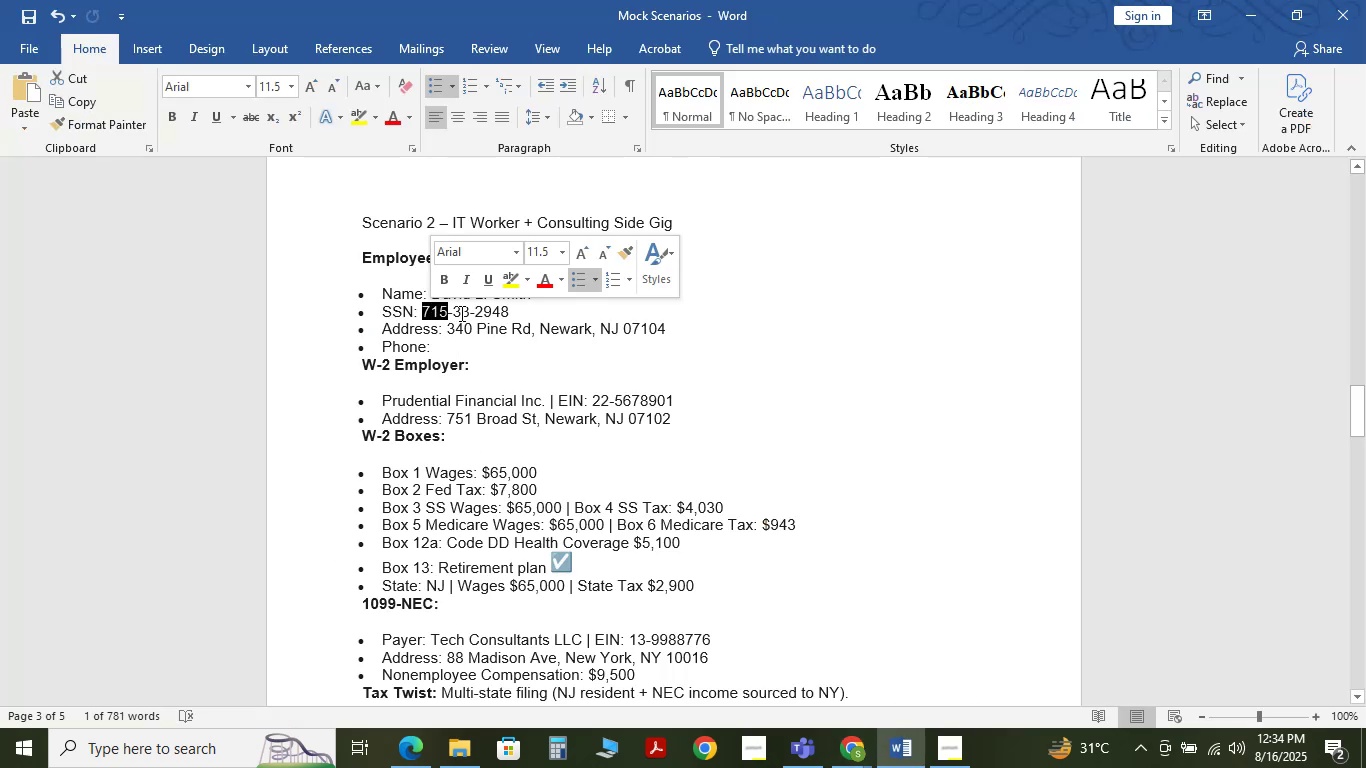 
left_click([462, 313])
 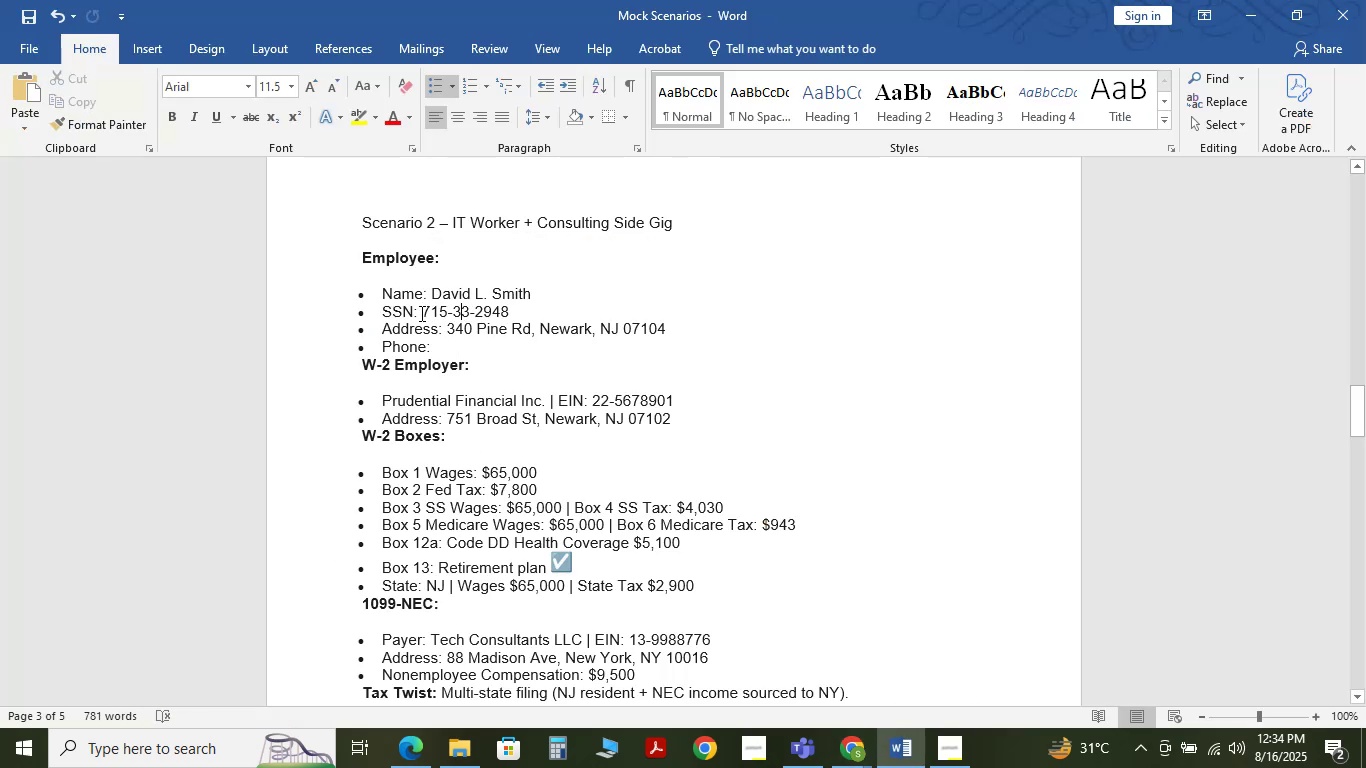 
left_click_drag(start_coordinate=[419, 313], to_coordinate=[510, 312])
 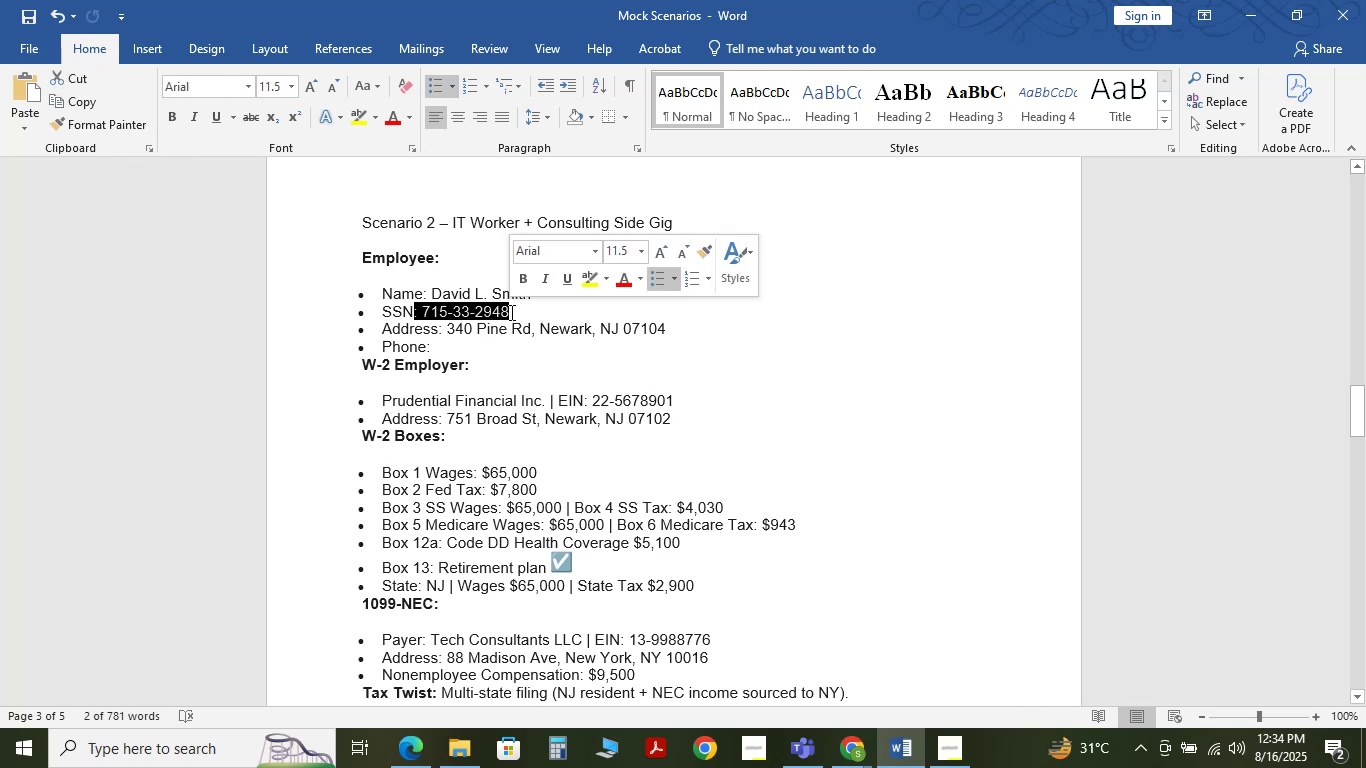 
key(Control+C)
 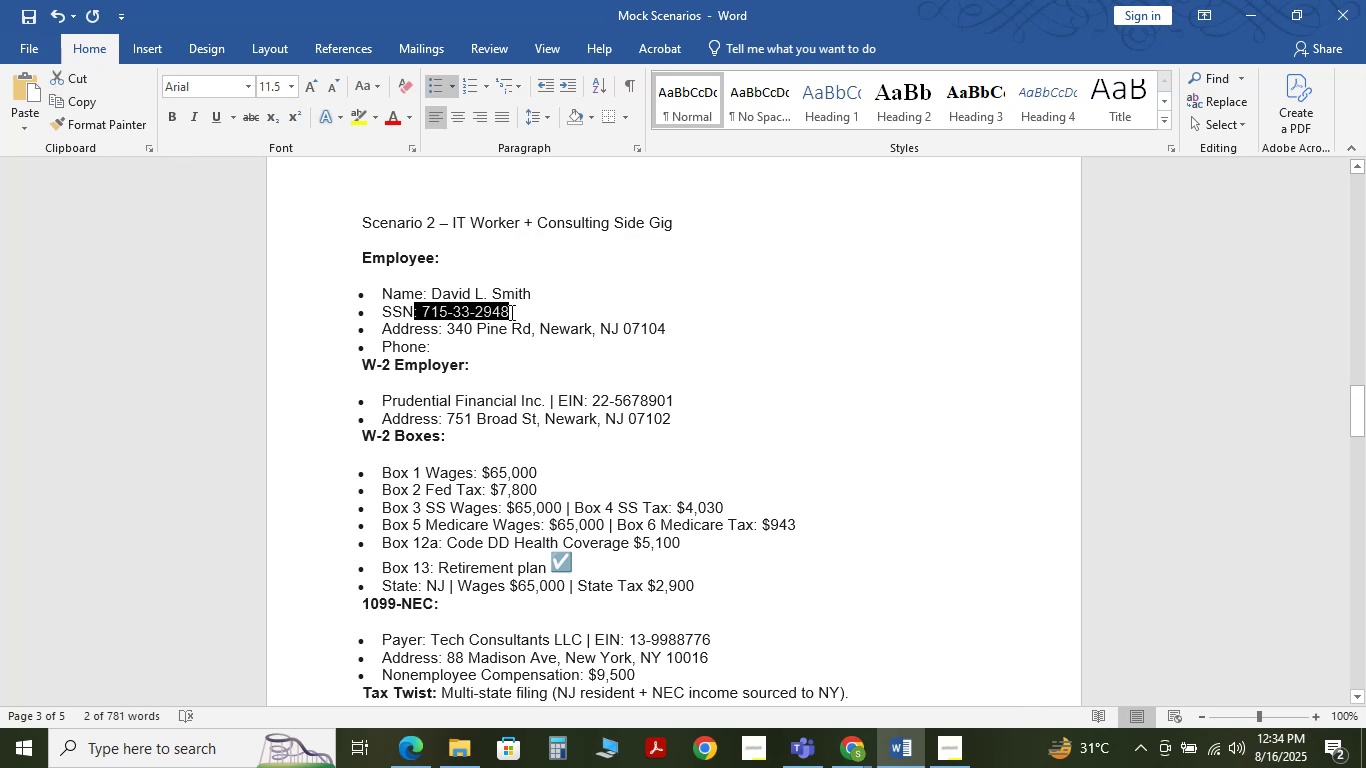 
key(Control+C)
 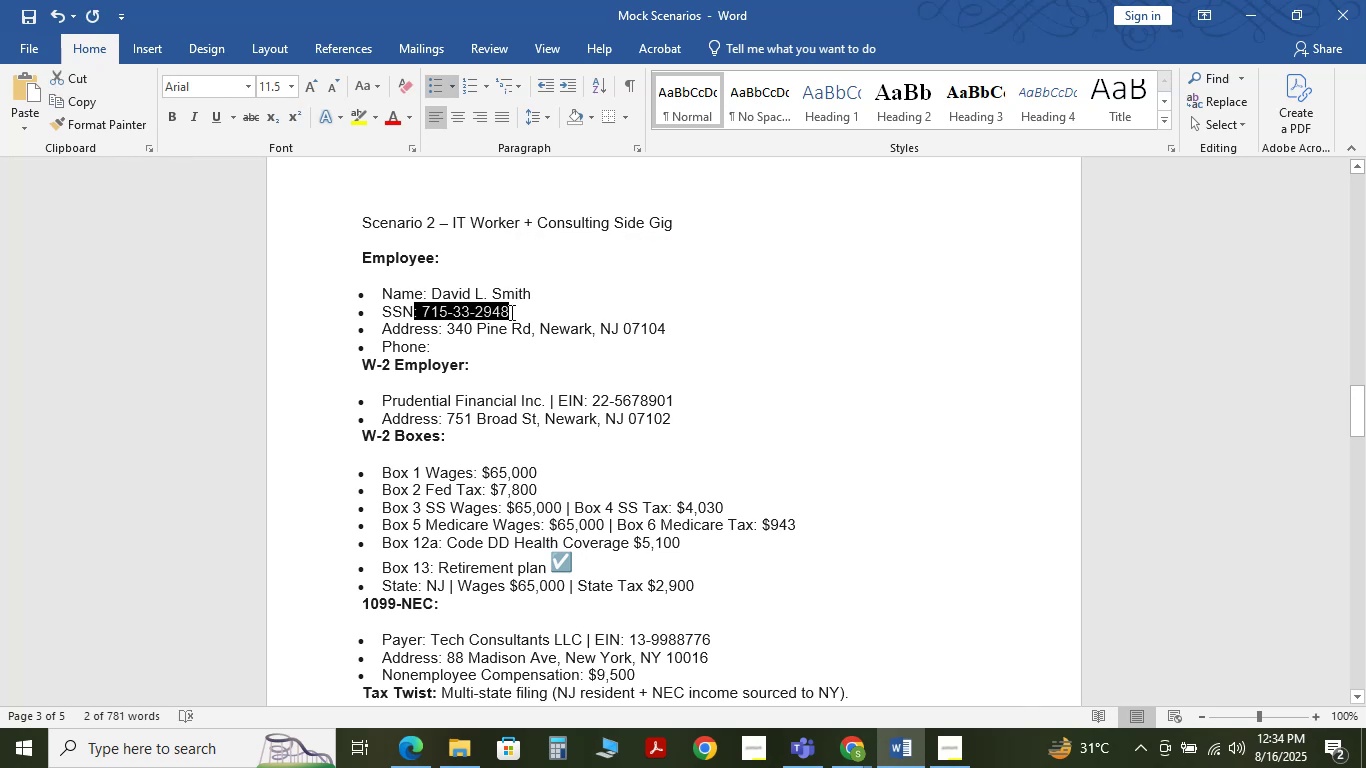 
key(Control+C)
 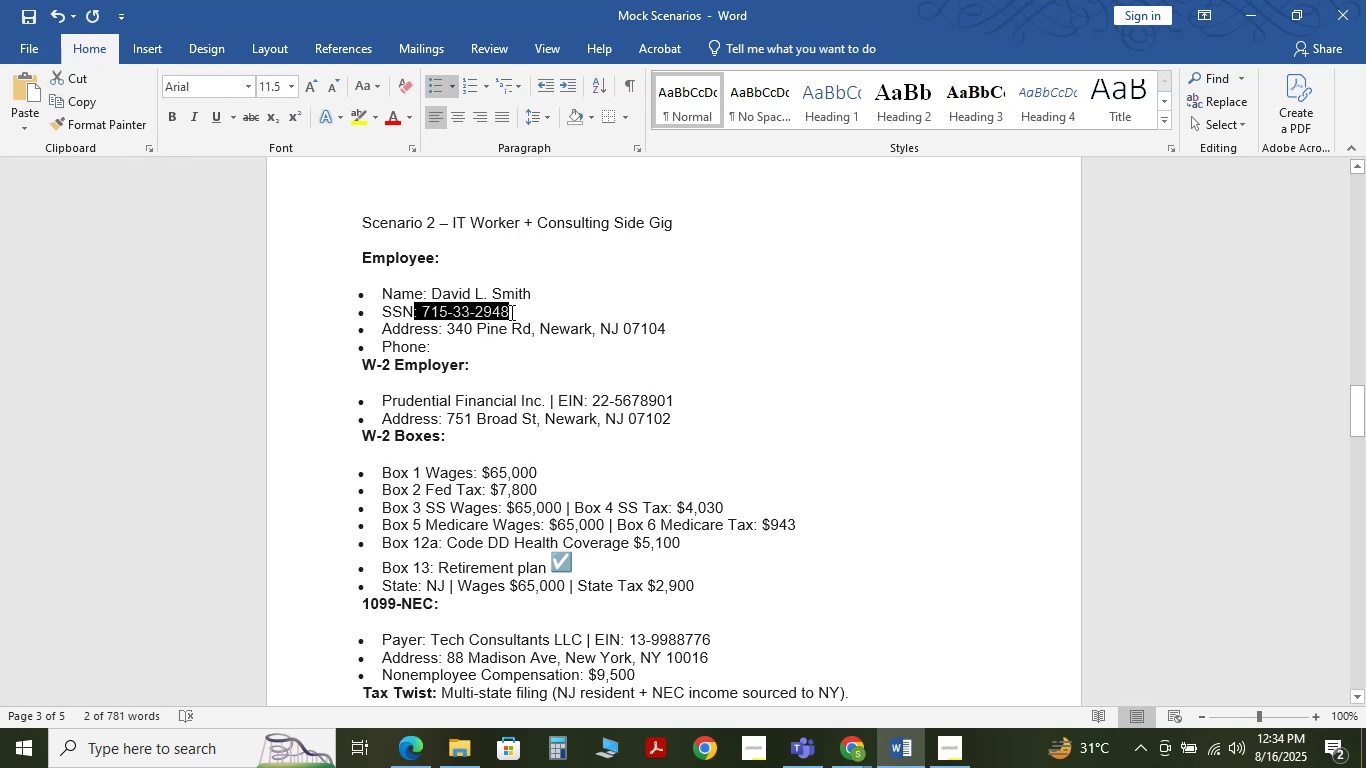 
key(Alt+Tab)
 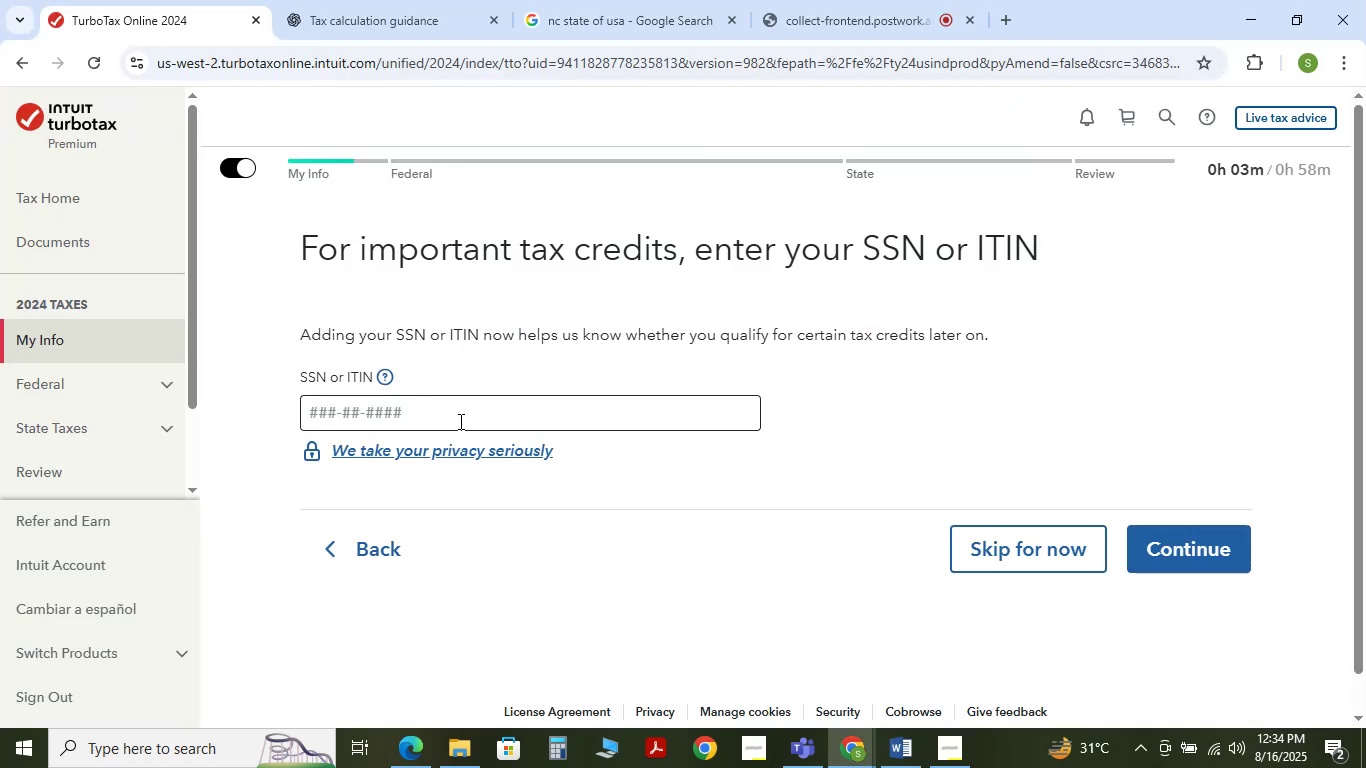 
left_click([459, 411])
 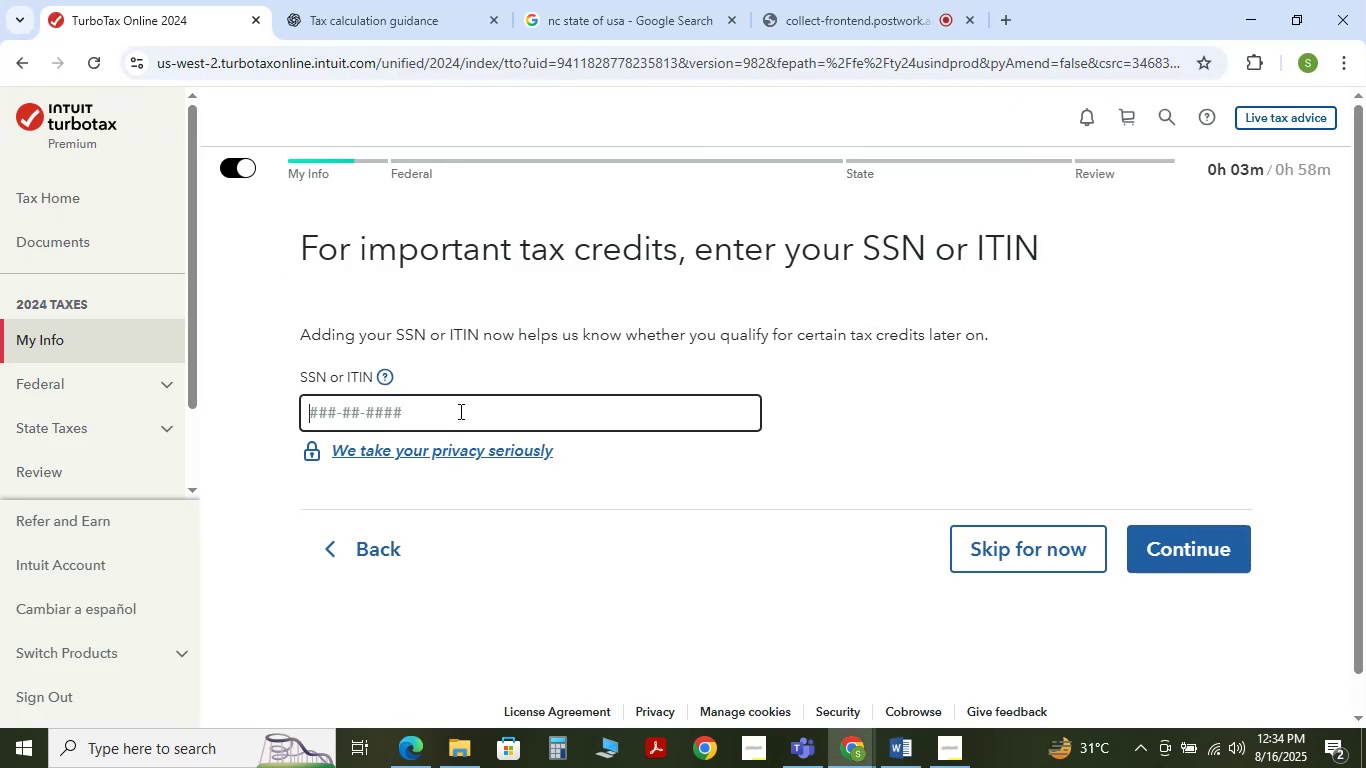 
key(Control+V)
 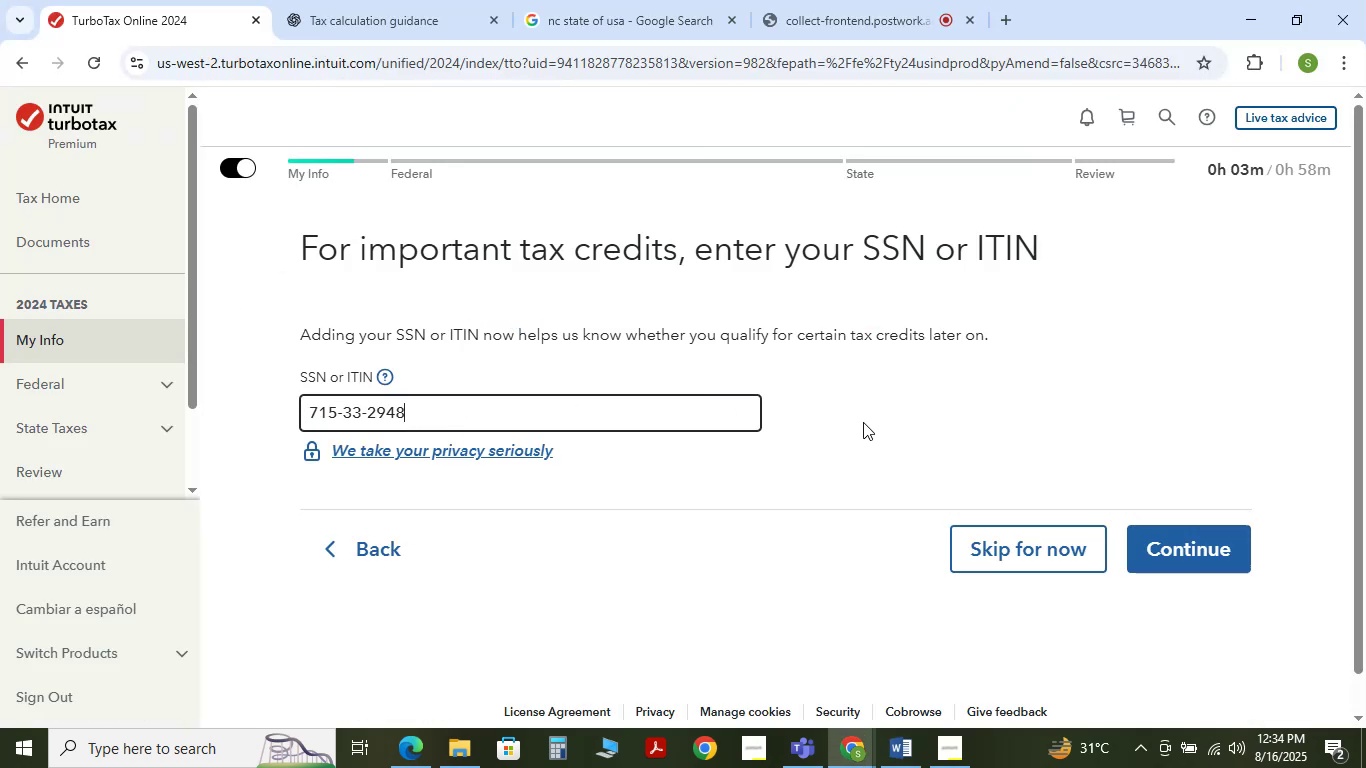 
left_click([864, 422])
 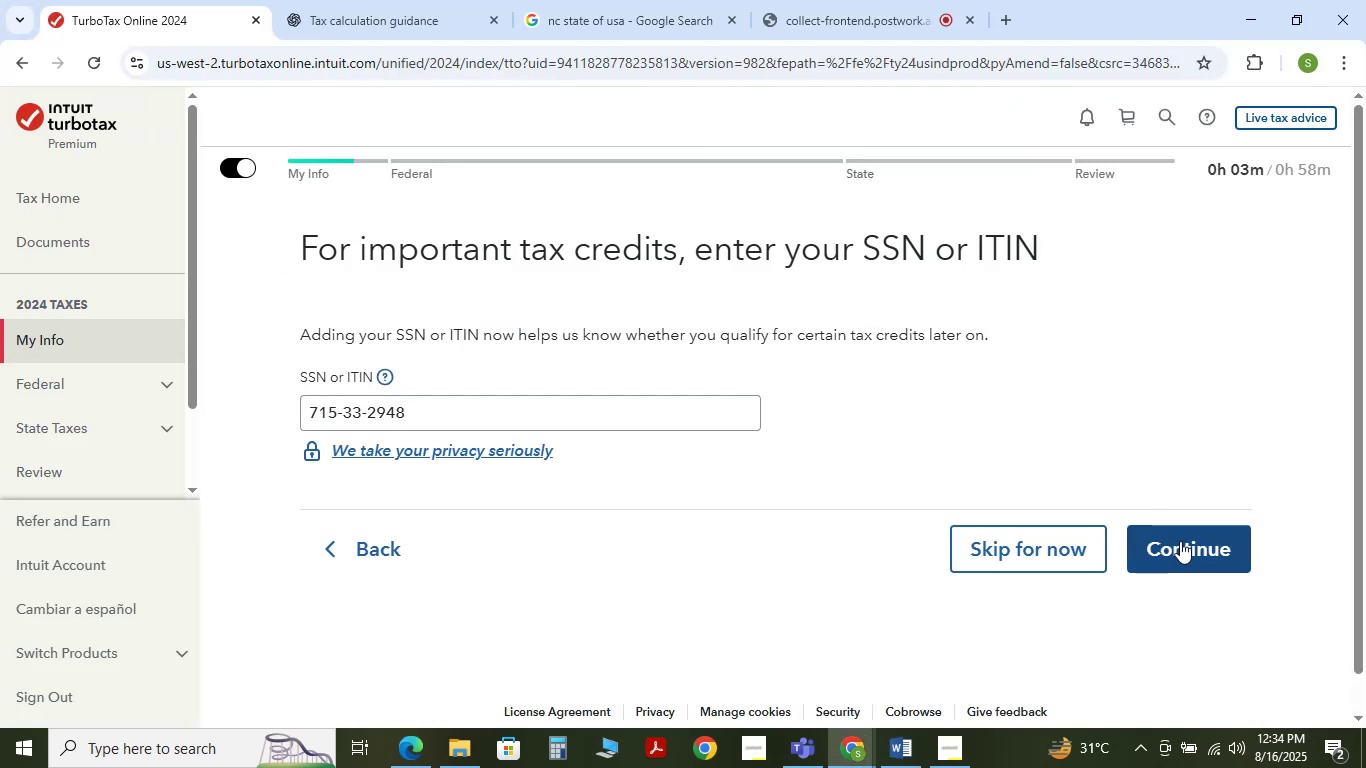 
left_click([1180, 541])
 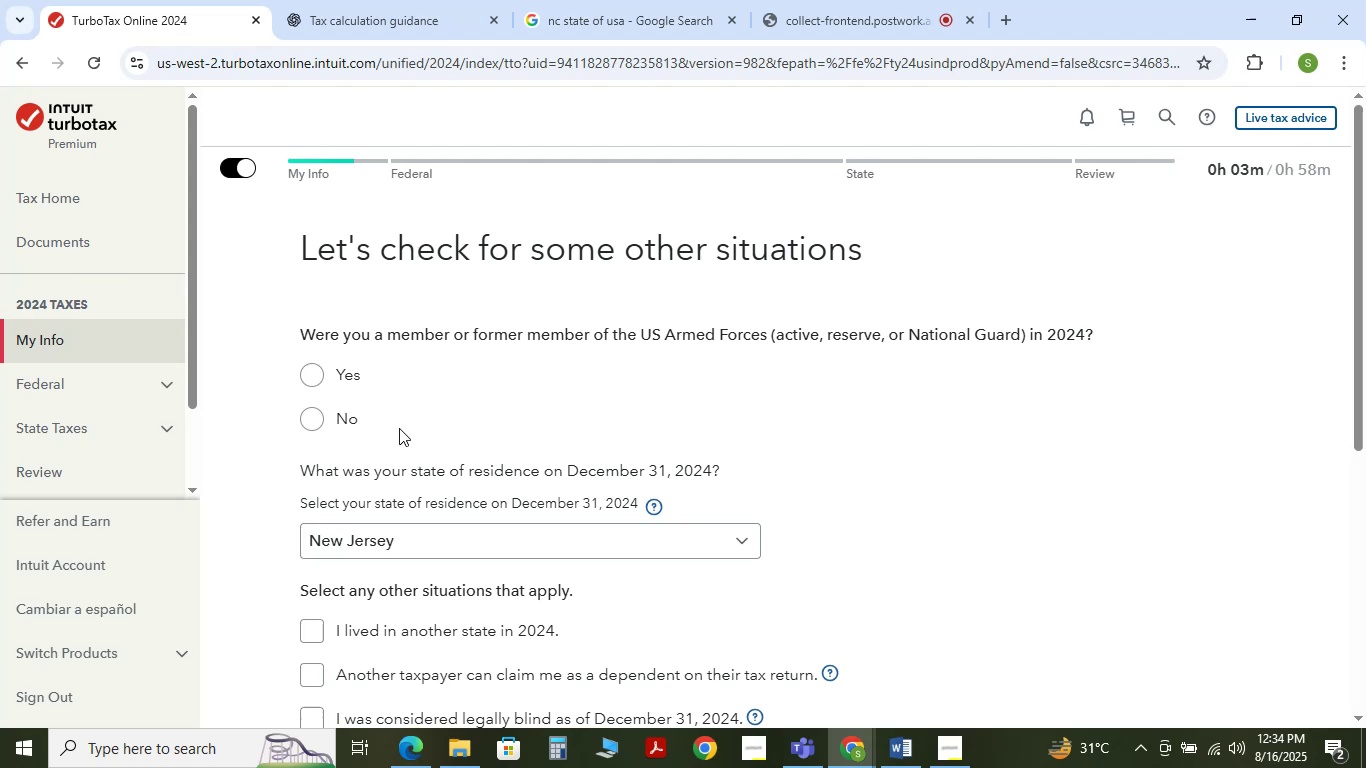 
wait(22.46)
 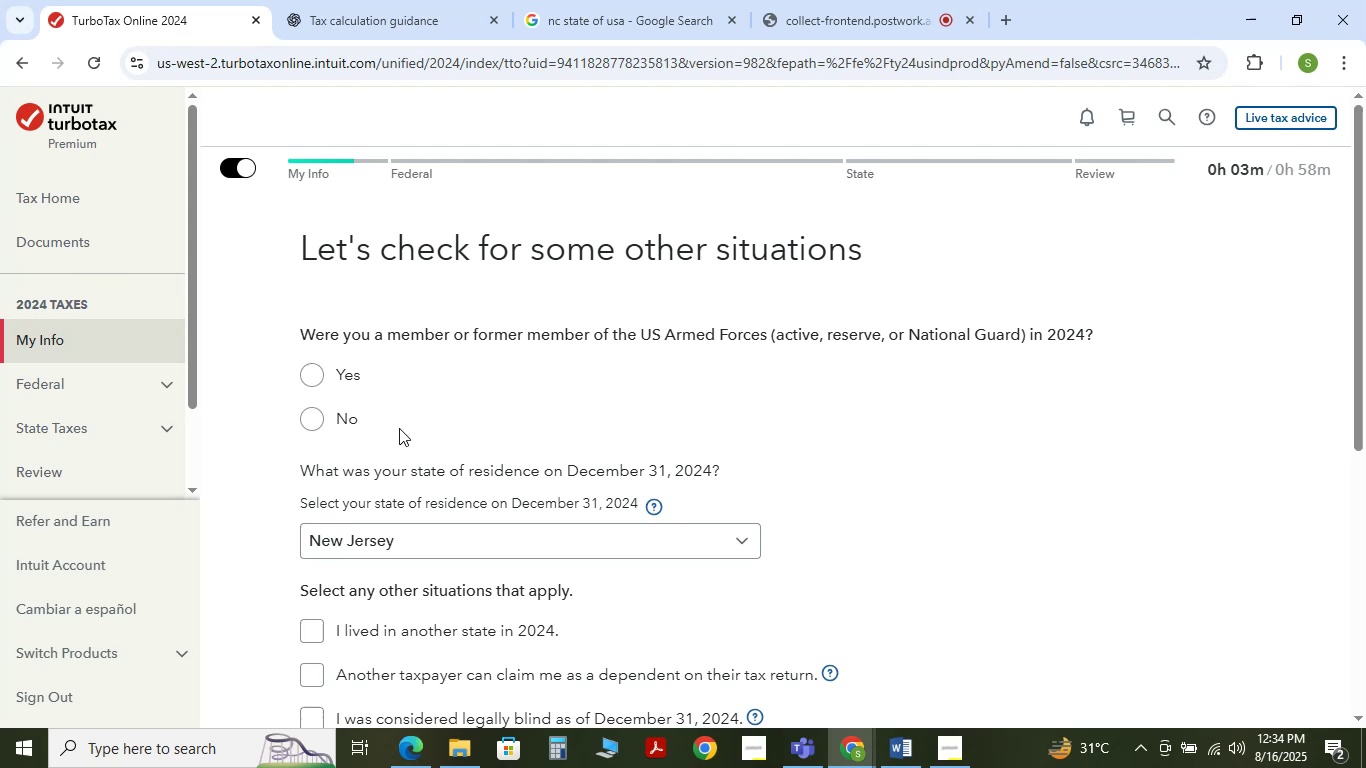 
left_click([315, 417])
 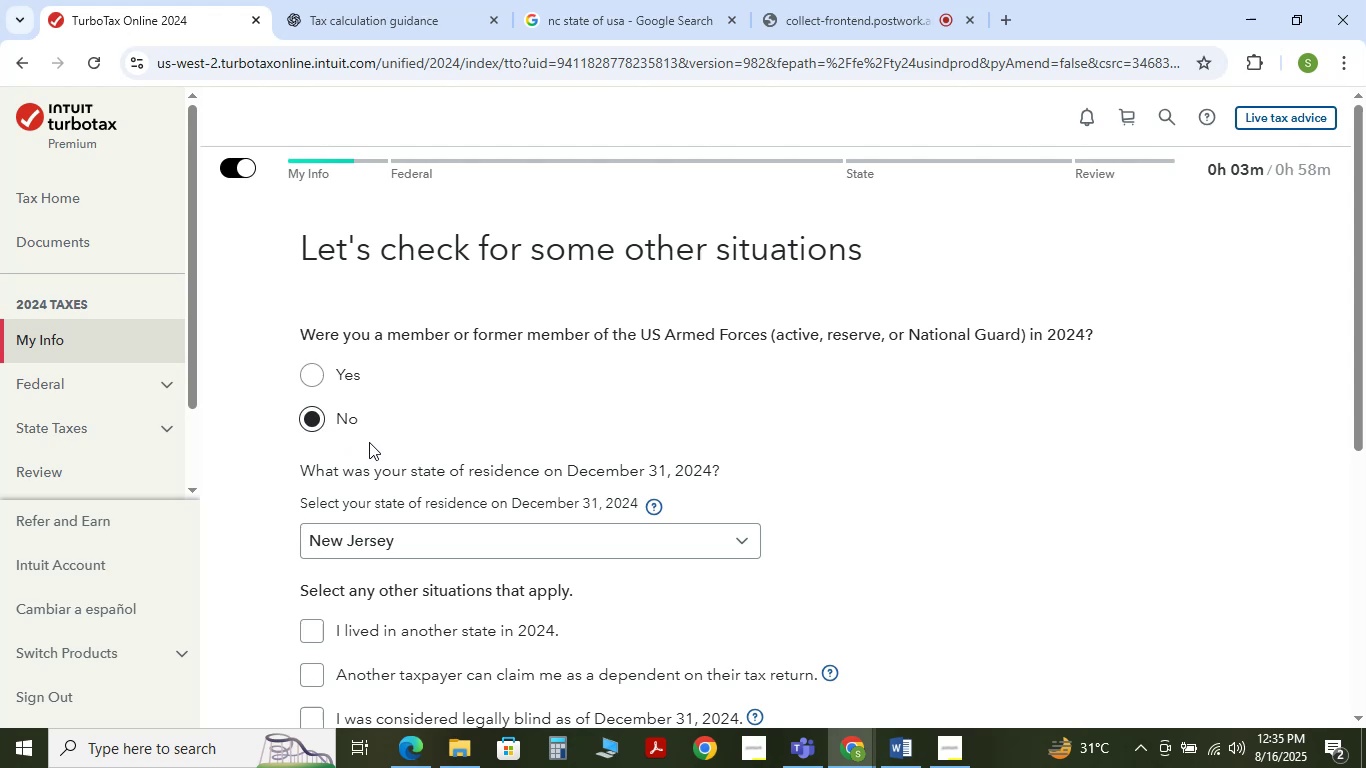 
scroll: coordinate [385, 471], scroll_direction: down, amount: 4.0
 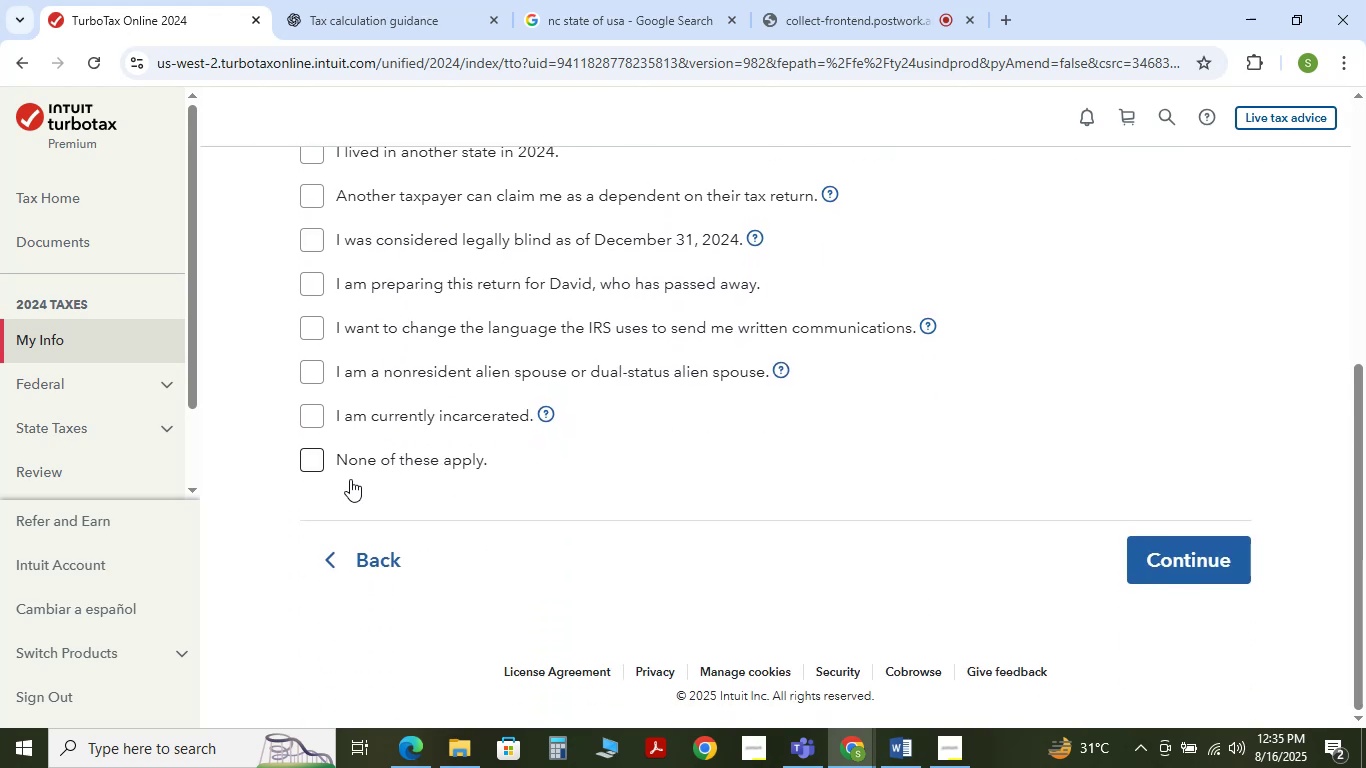 
scroll: coordinate [350, 479], scroll_direction: up, amount: 2.0
 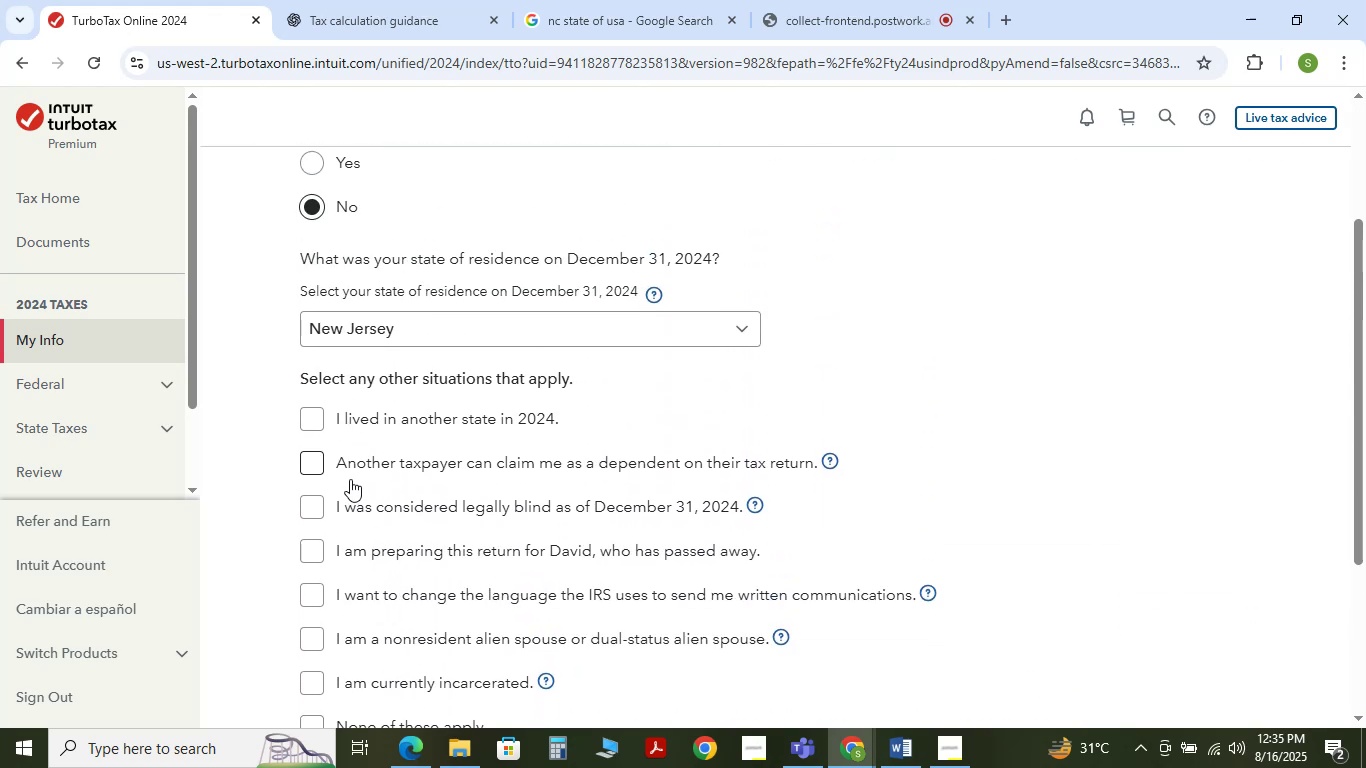 
scroll: coordinate [350, 483], scroll_direction: down, amount: 2.0
 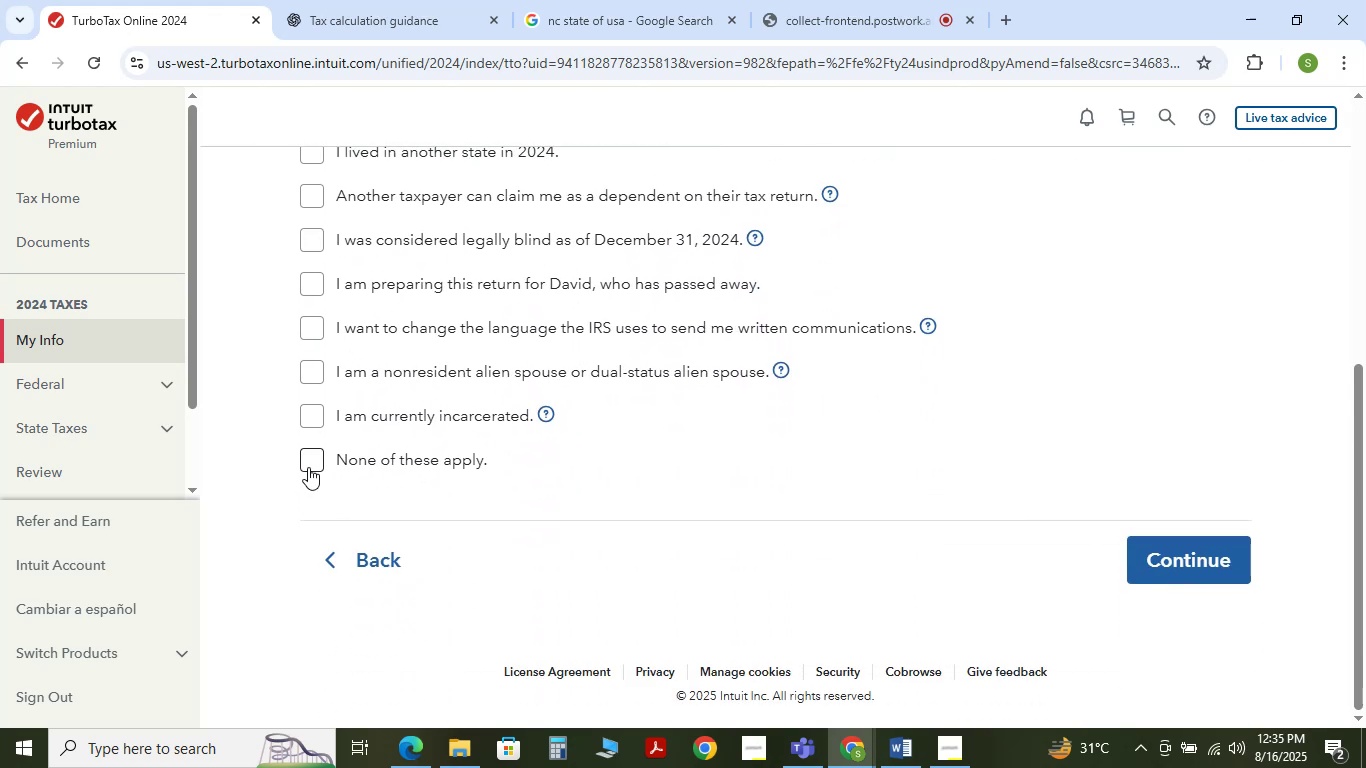 
left_click([308, 466])
 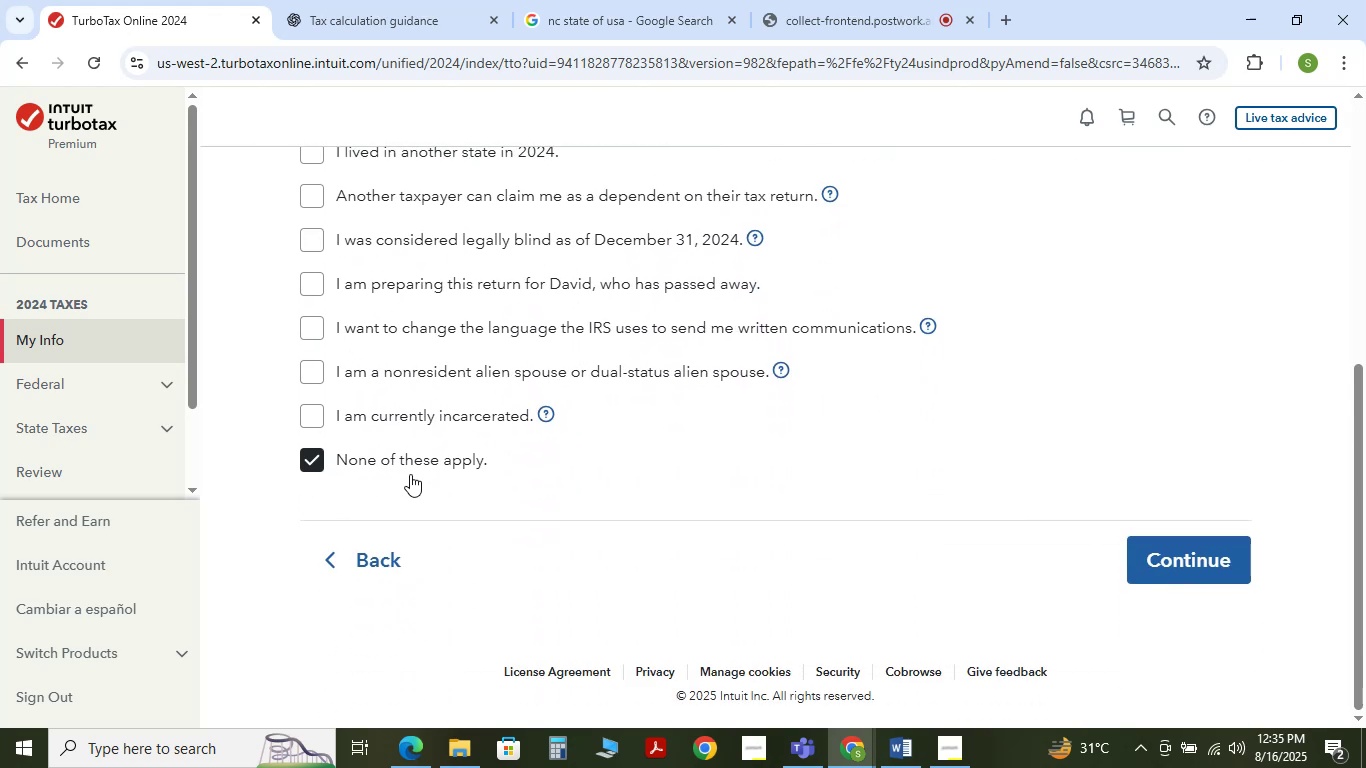 
scroll: coordinate [411, 474], scroll_direction: up, amount: 4.0
 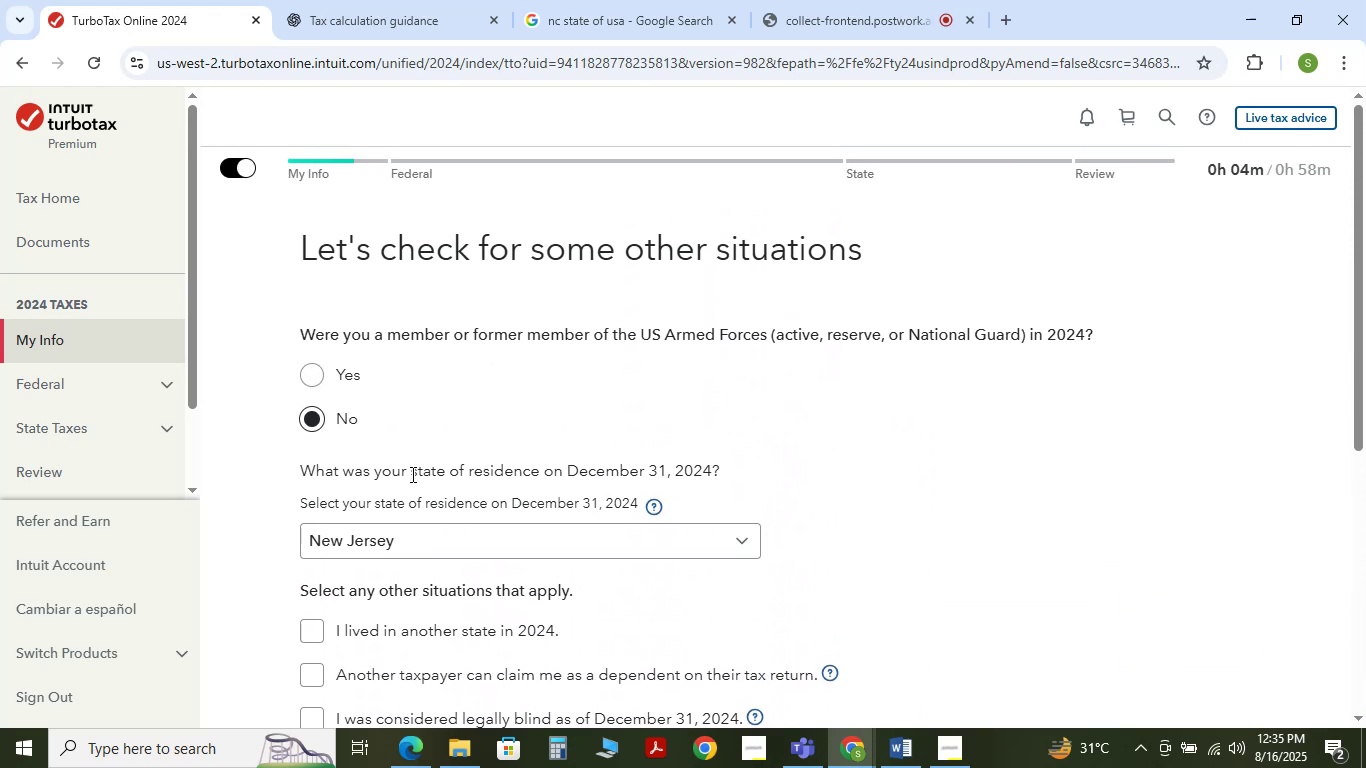 
scroll: coordinate [411, 474], scroll_direction: down, amount: 2.0
 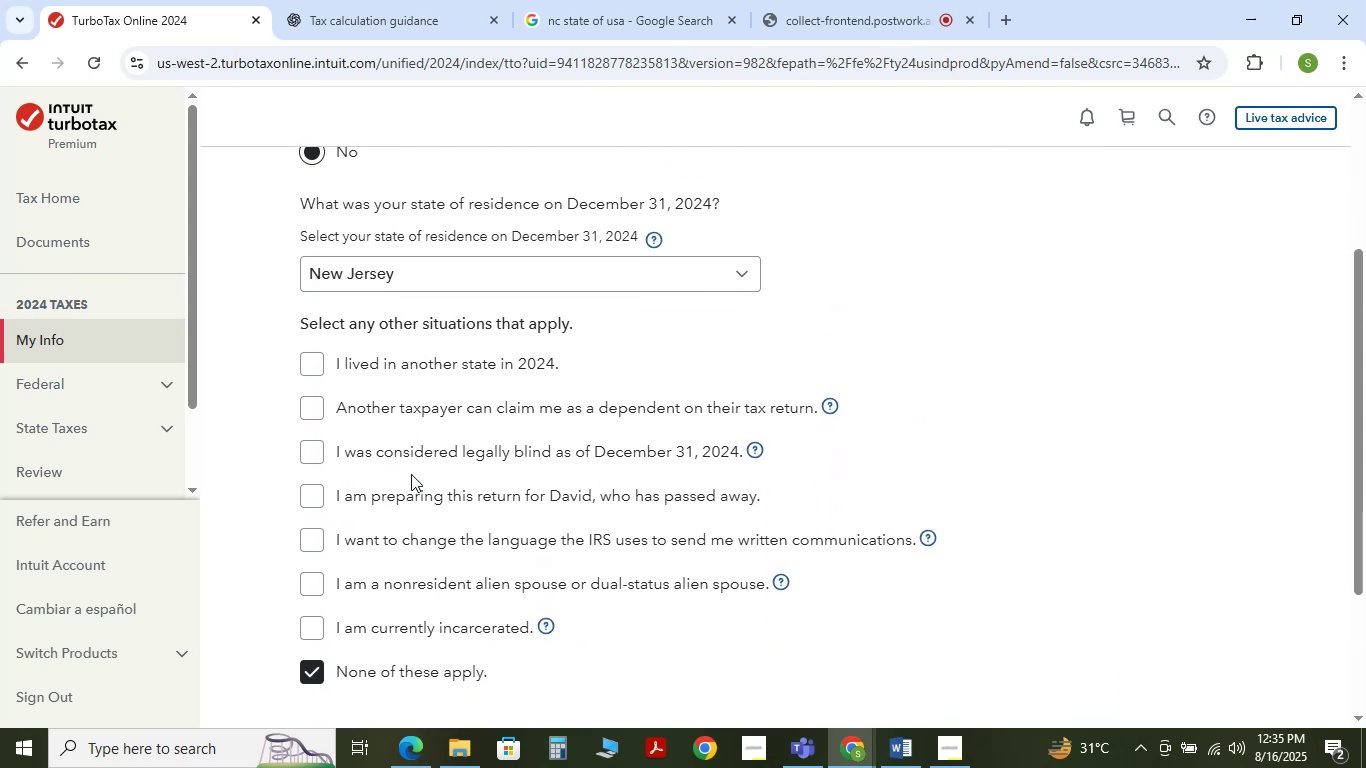 
scroll: coordinate [411, 474], scroll_direction: up, amount: 2.0
 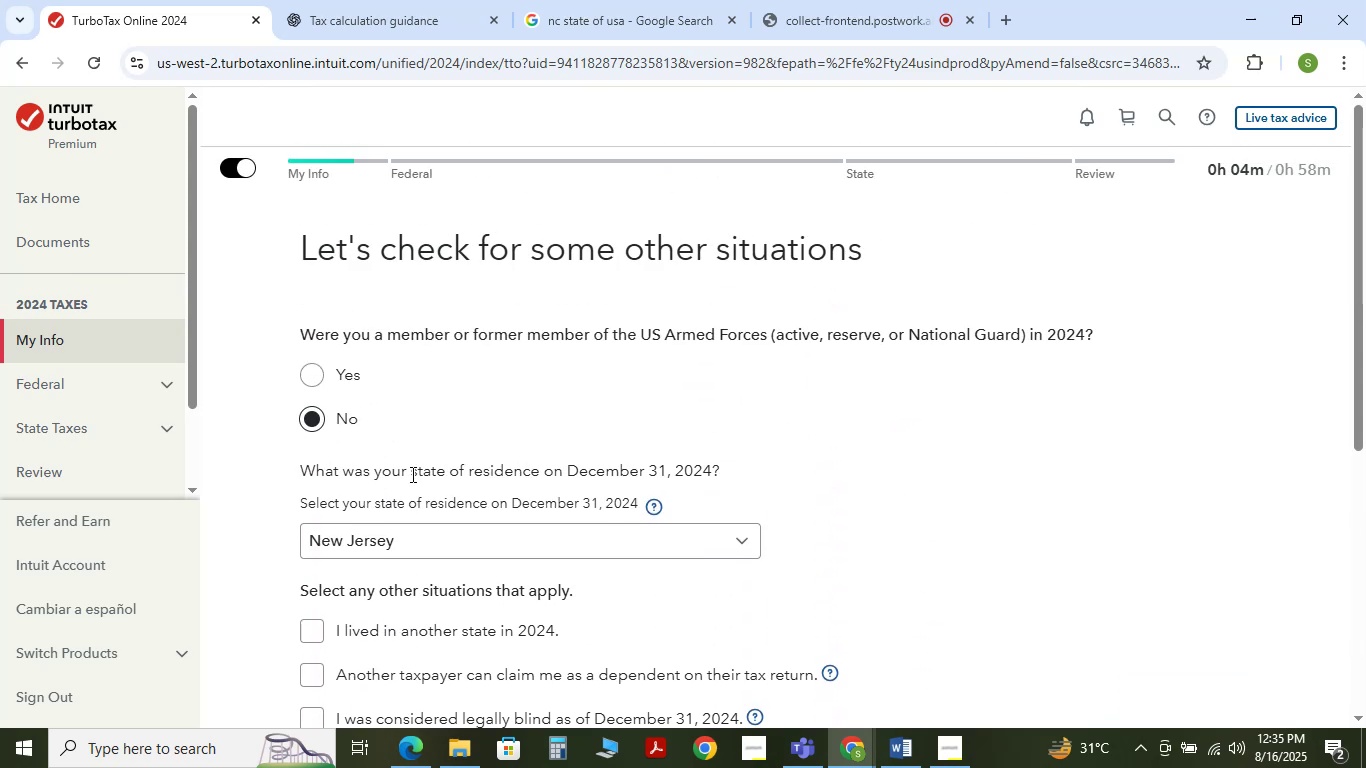 
scroll: coordinate [411, 474], scroll_direction: down, amount: 3.0
 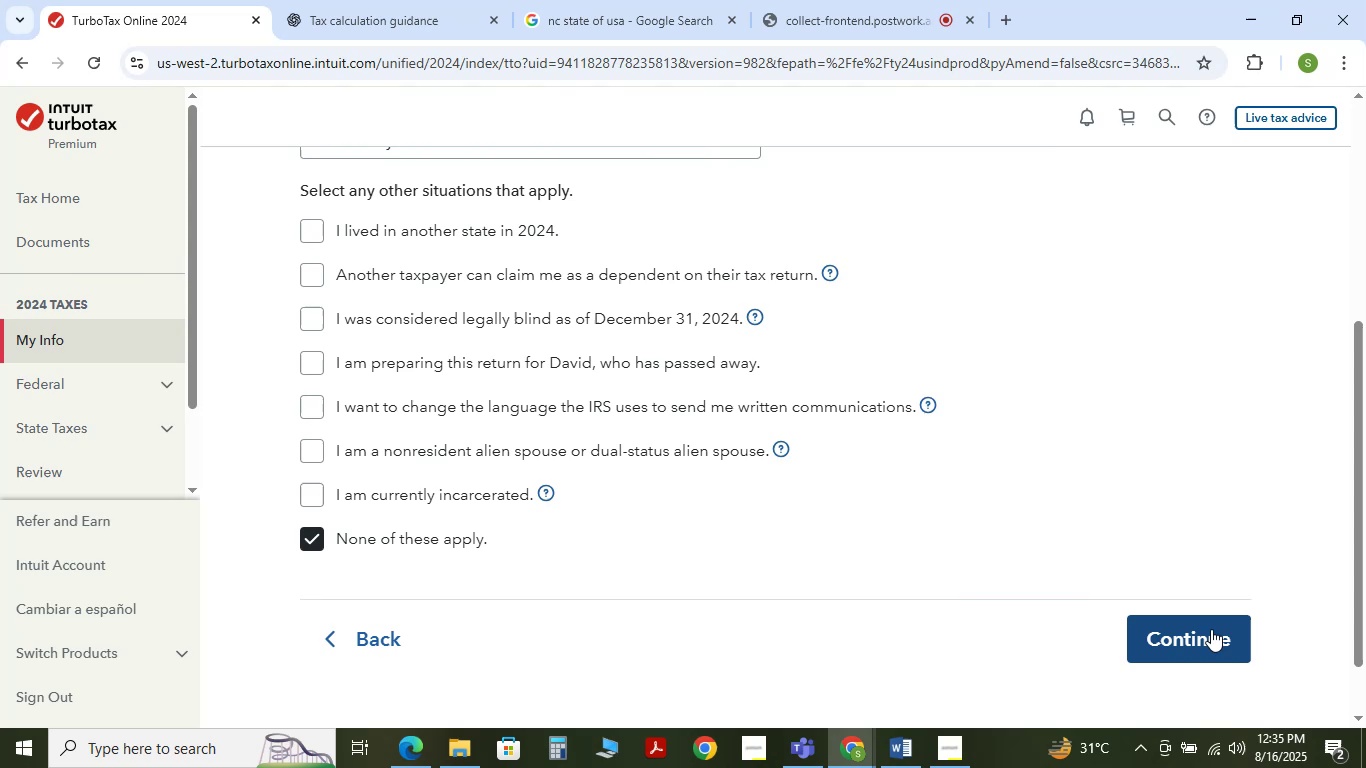 
left_click([1211, 629])
 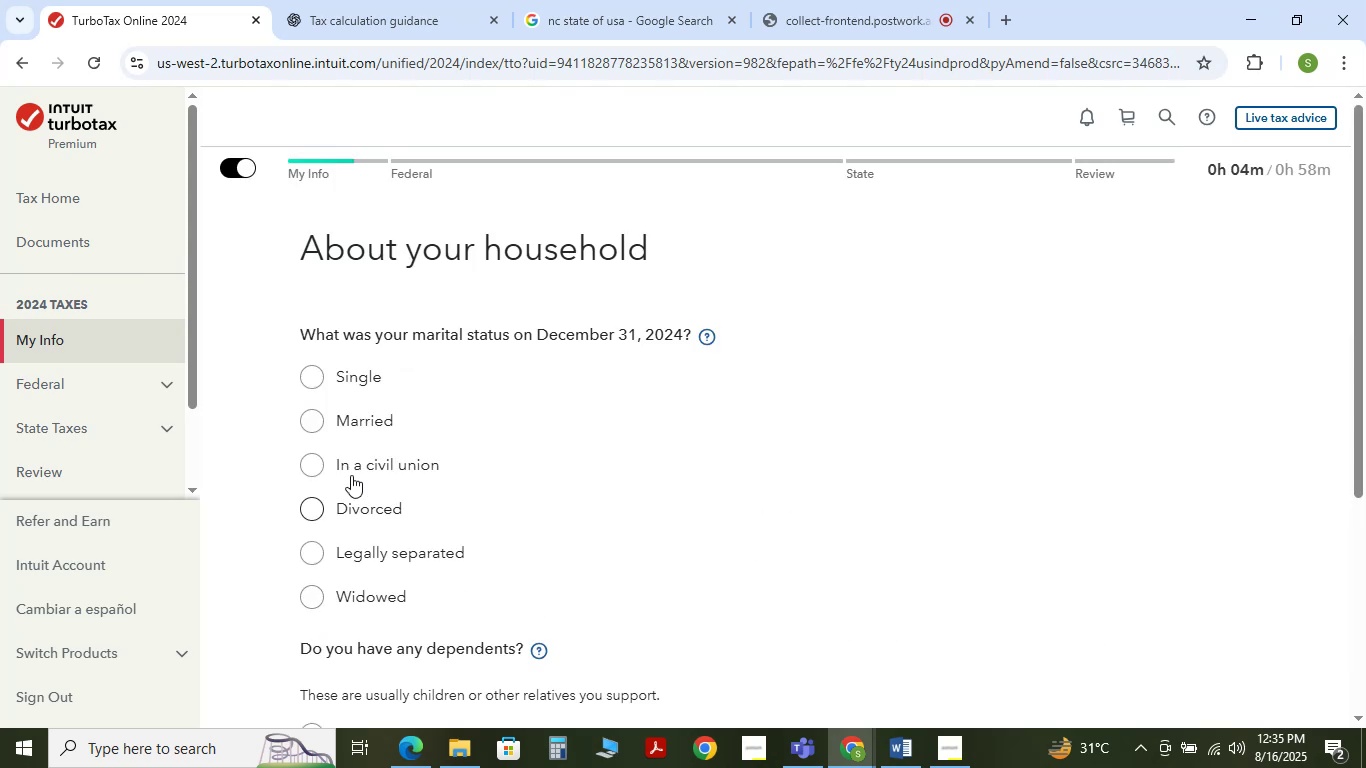 
wait(5.47)
 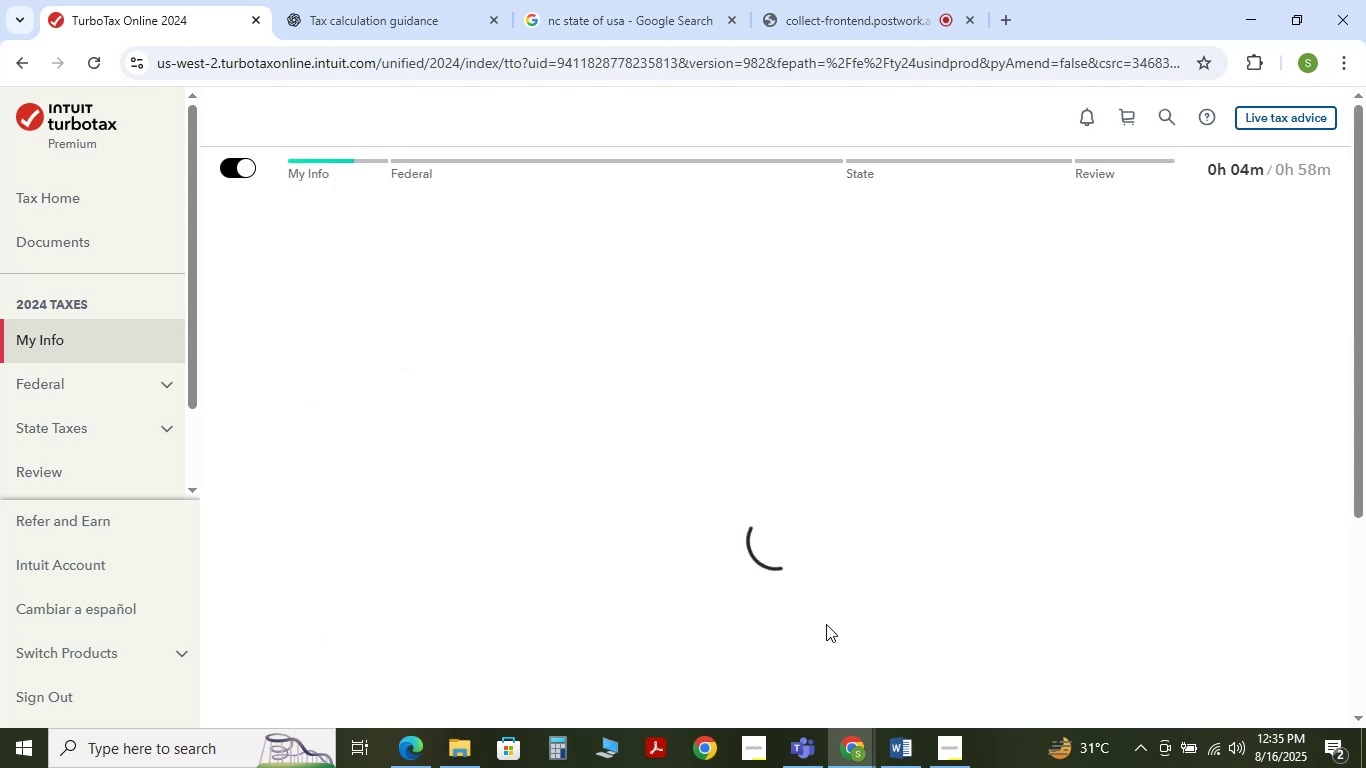 
left_click([315, 382])
 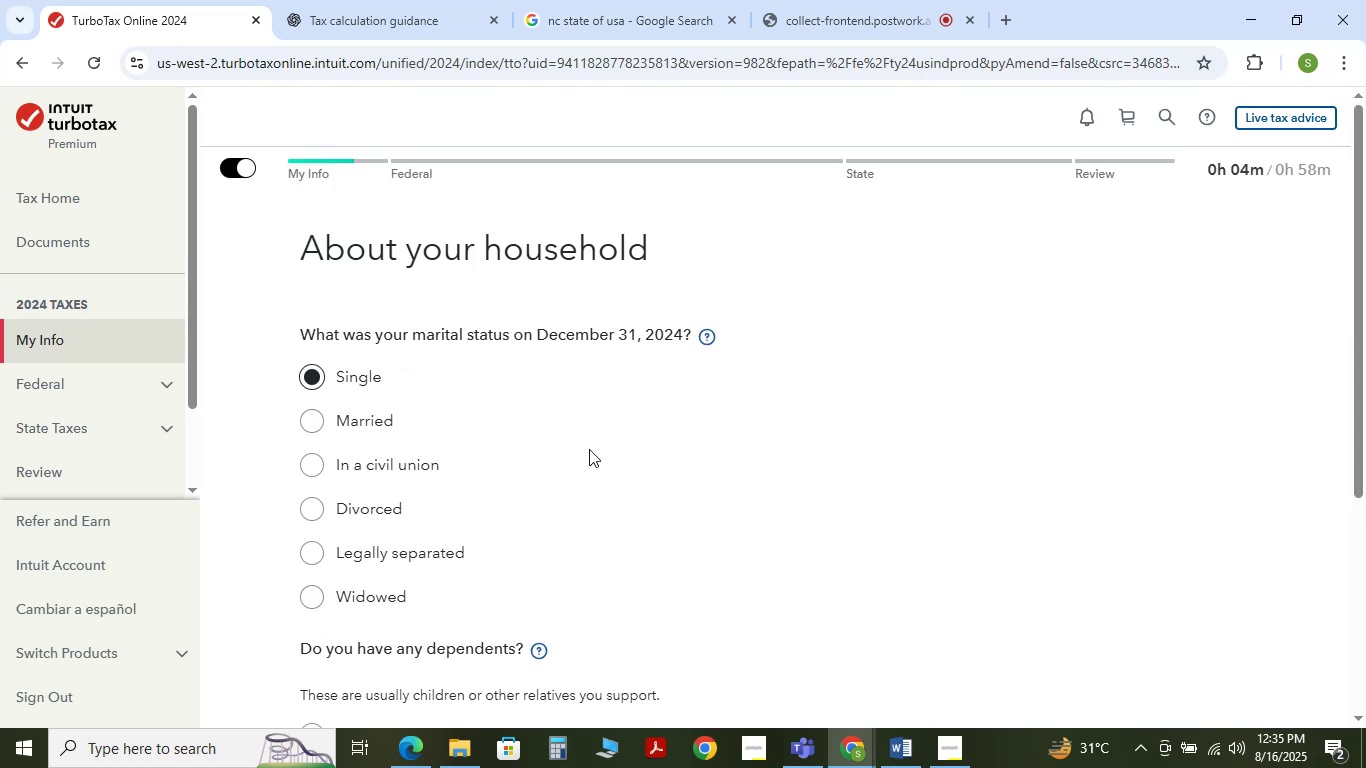 
scroll: coordinate [601, 454], scroll_direction: down, amount: 1.0
 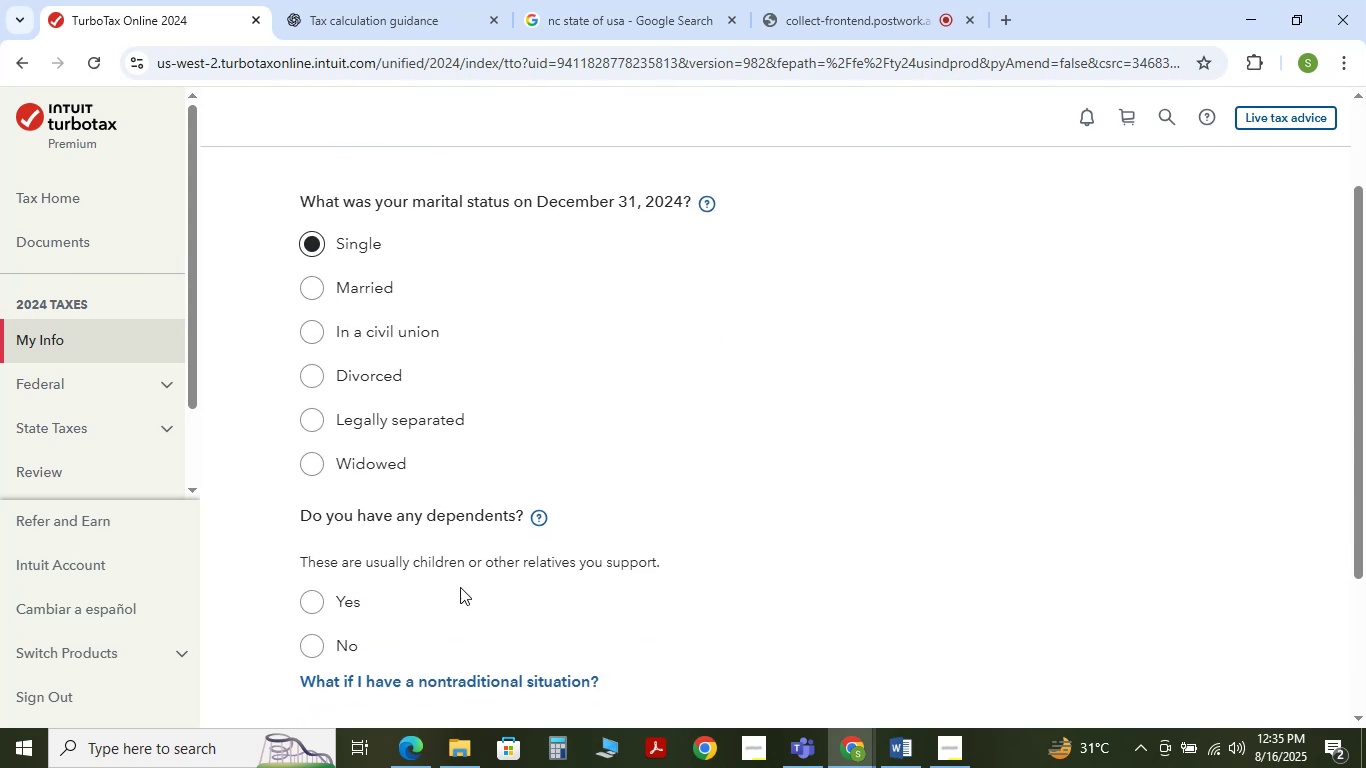 
left_click([311, 637])
 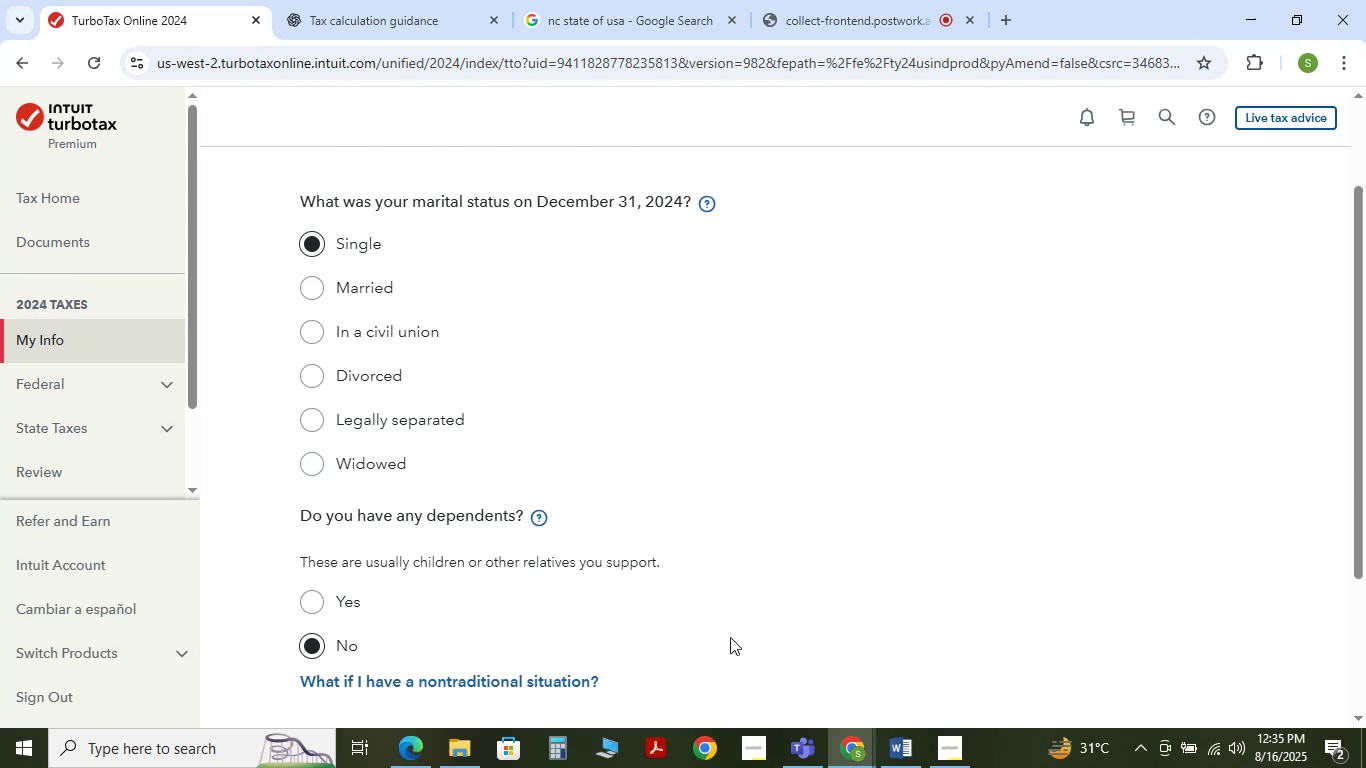 
scroll: coordinate [739, 643], scroll_direction: down, amount: 2.0
 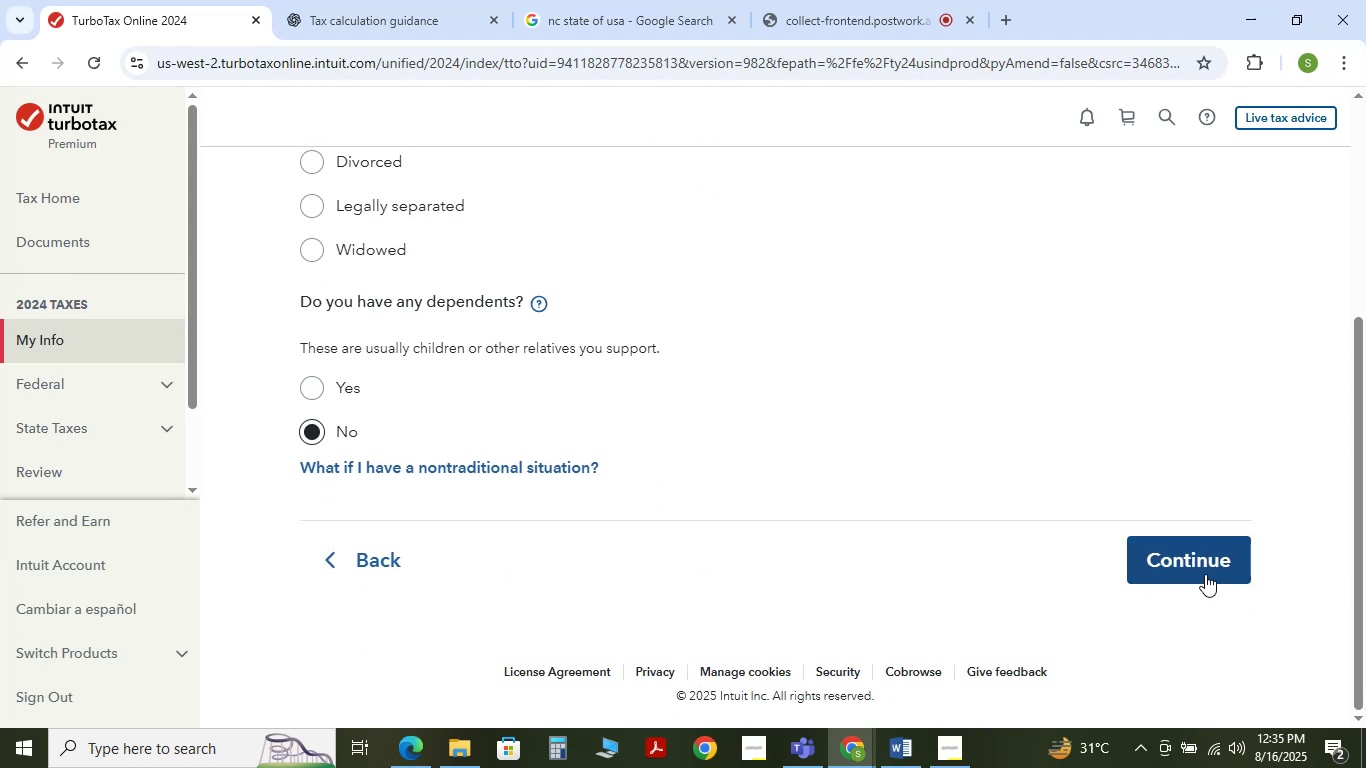 
left_click([1200, 572])
 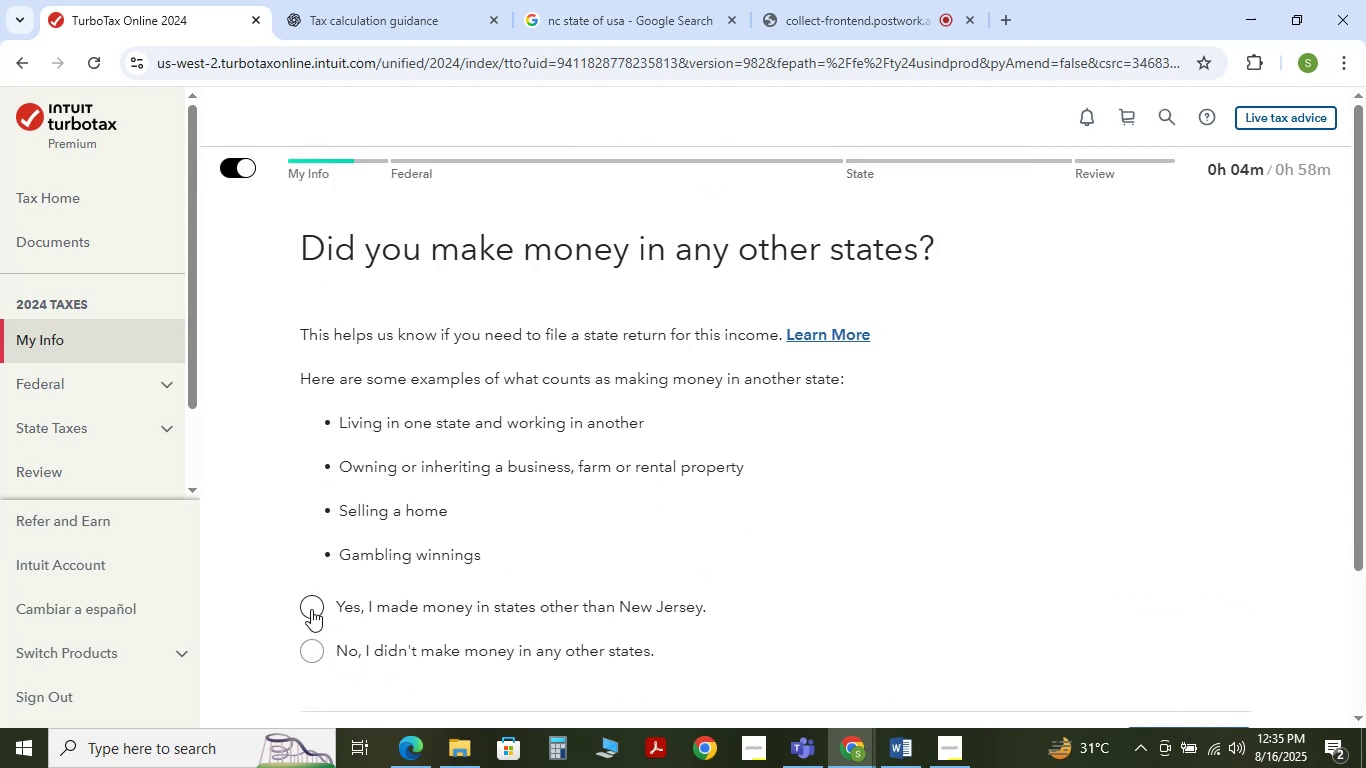 
wait(12.51)
 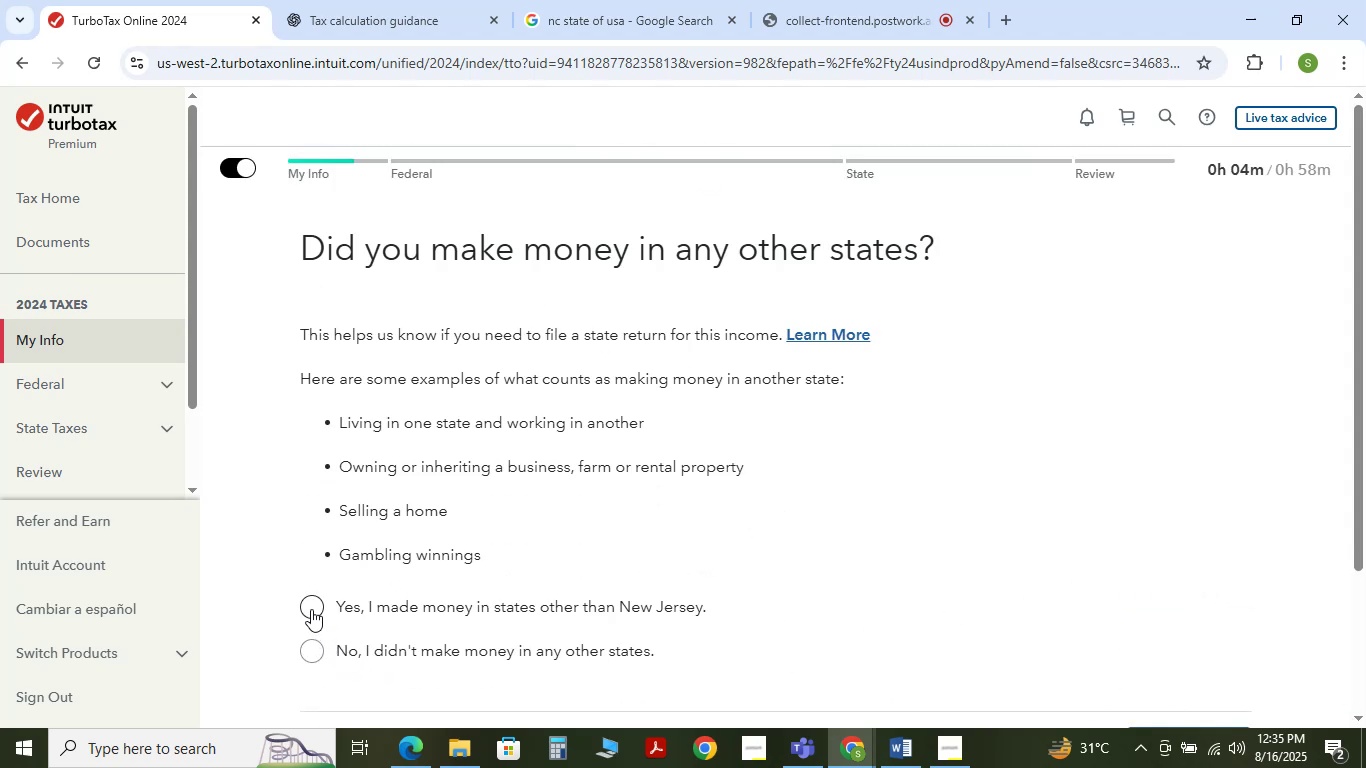 
left_click([312, 609])
 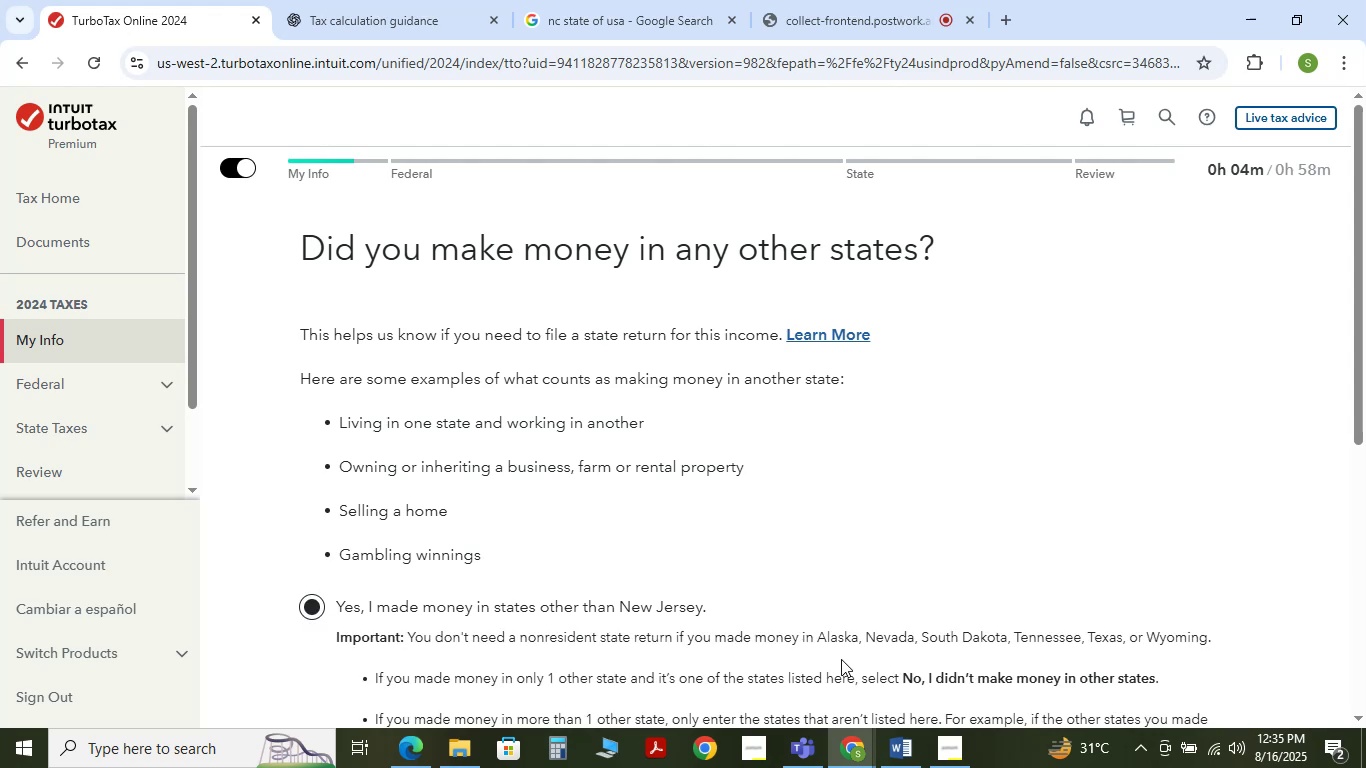 
scroll: coordinate [841, 661], scroll_direction: down, amount: 2.0
 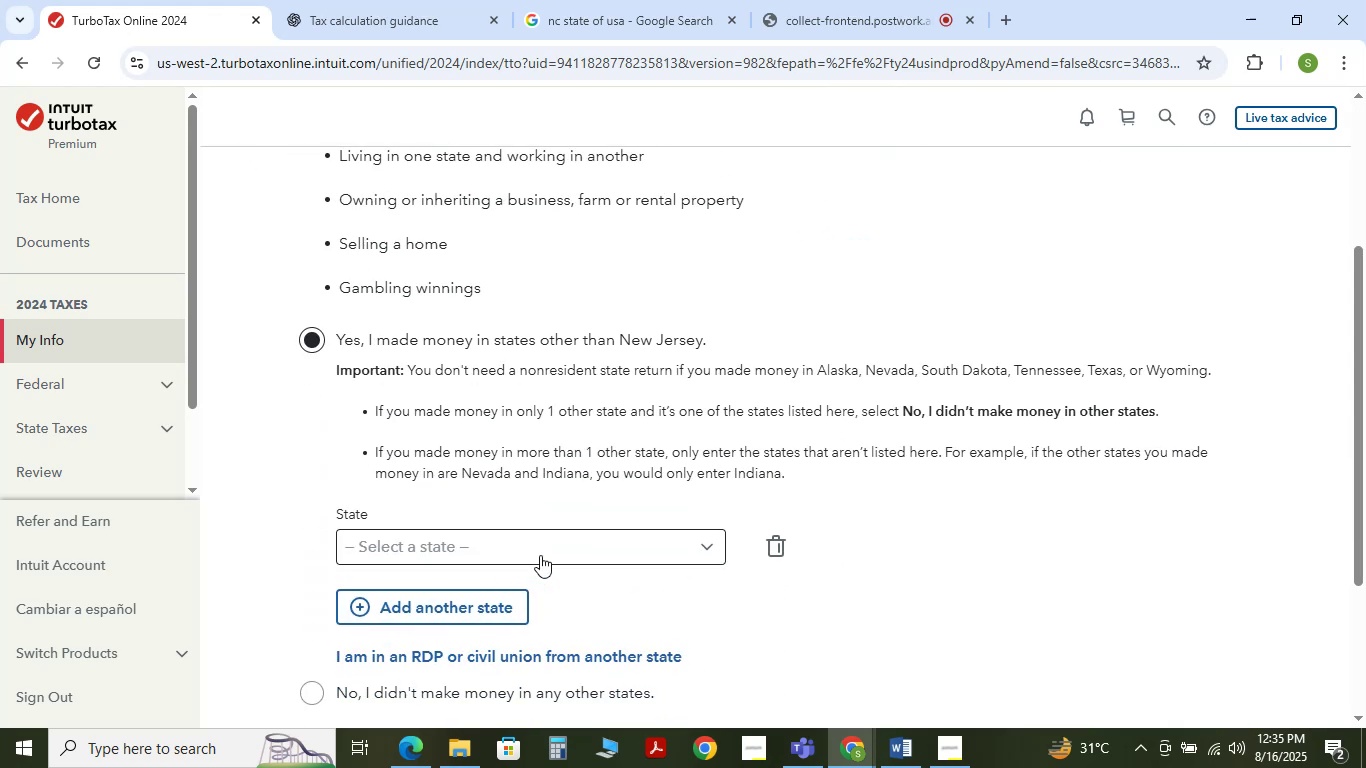 
left_click([573, 548])
 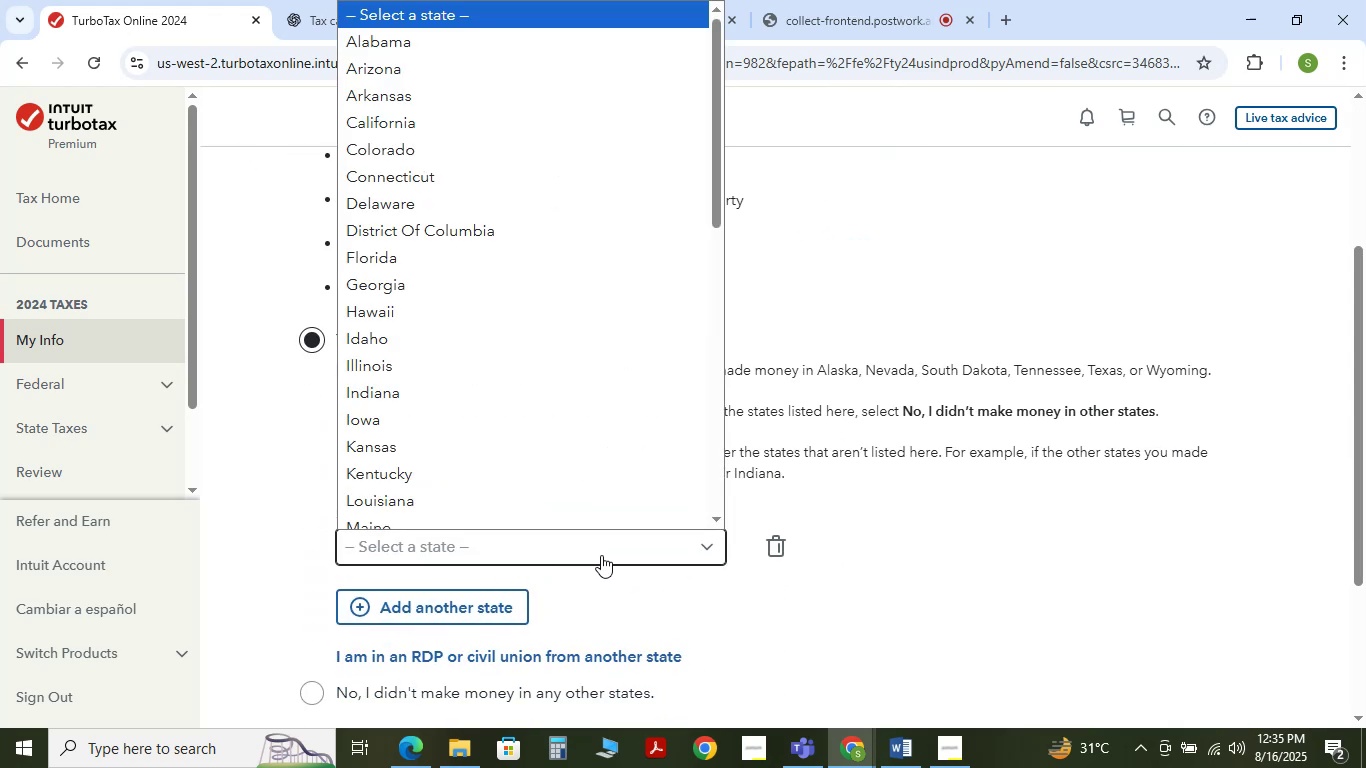 
type(new)
key(Backspace)
key(Backspace)
key(Backspace)
type(n)
 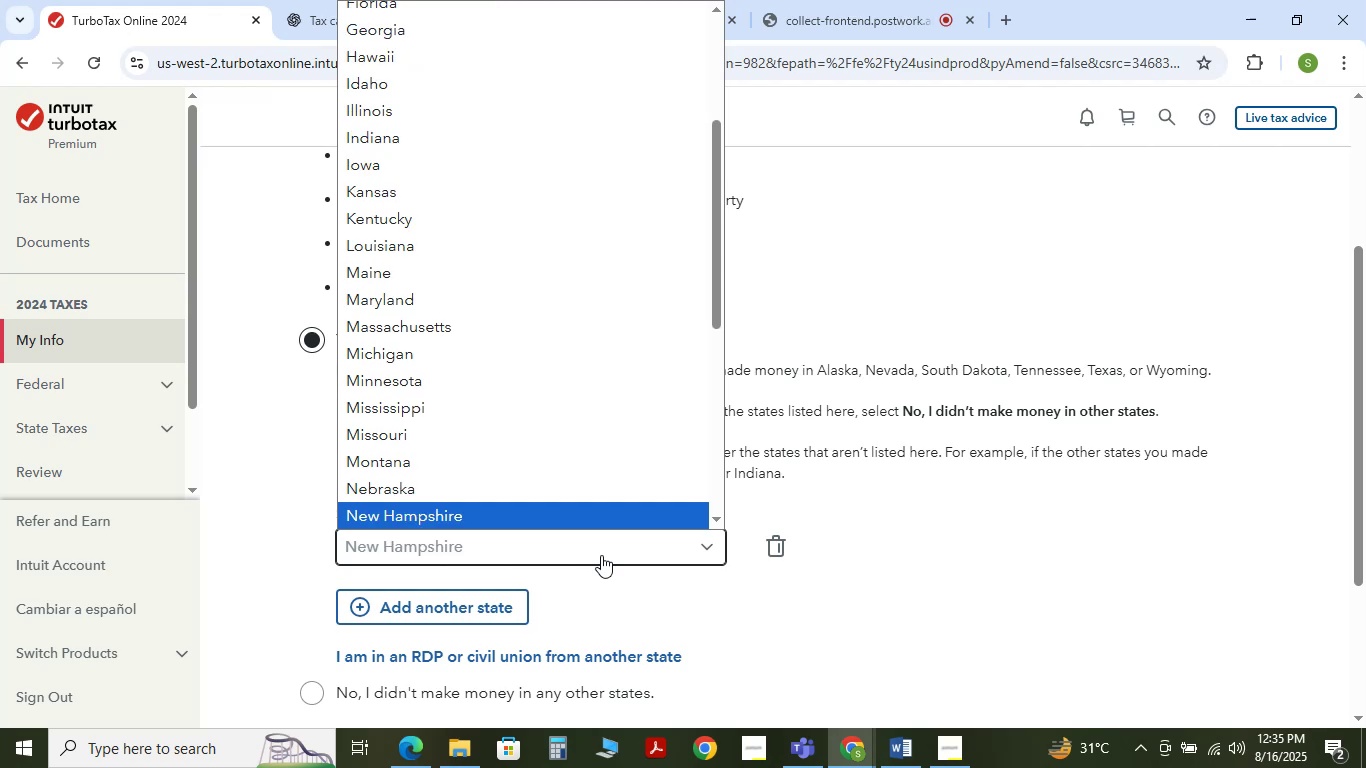 
scroll: coordinate [631, 468], scroll_direction: down, amount: 1.0
 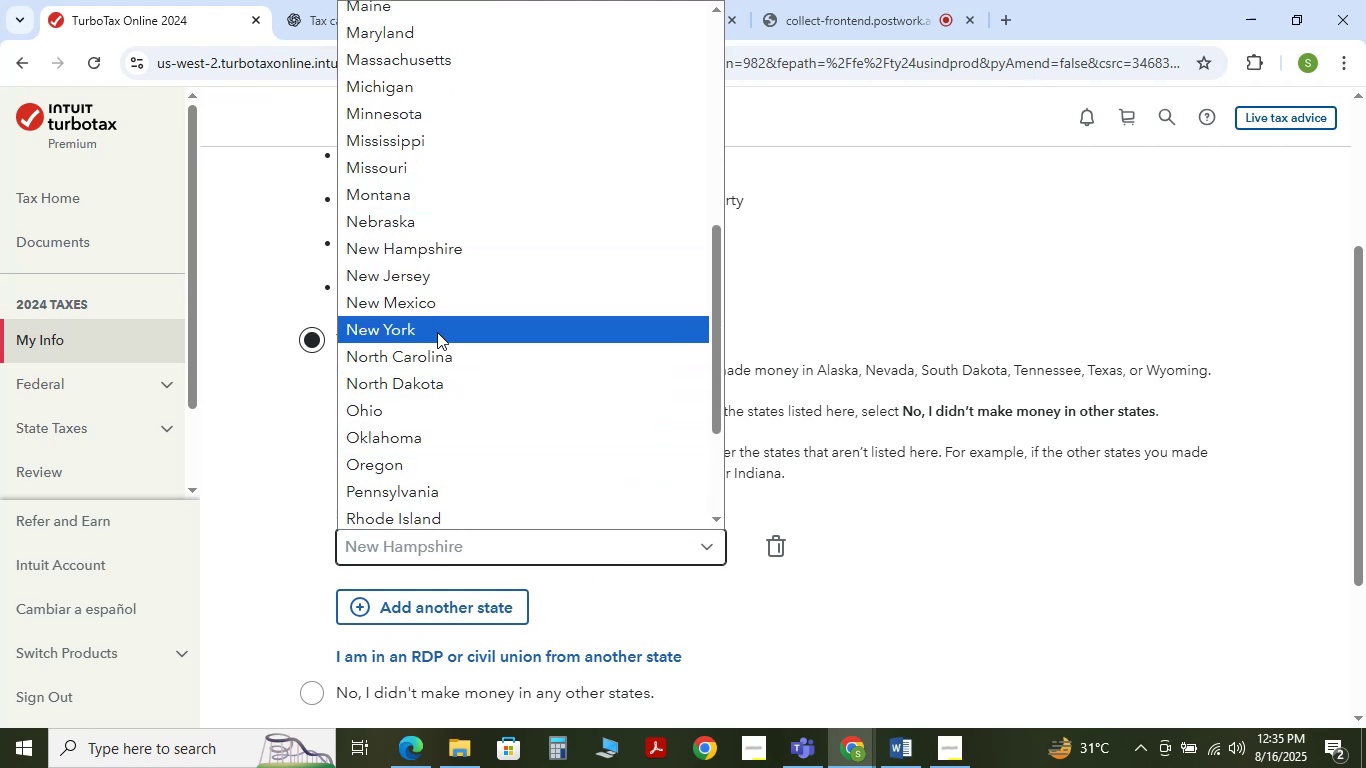 
left_click([436, 334])
 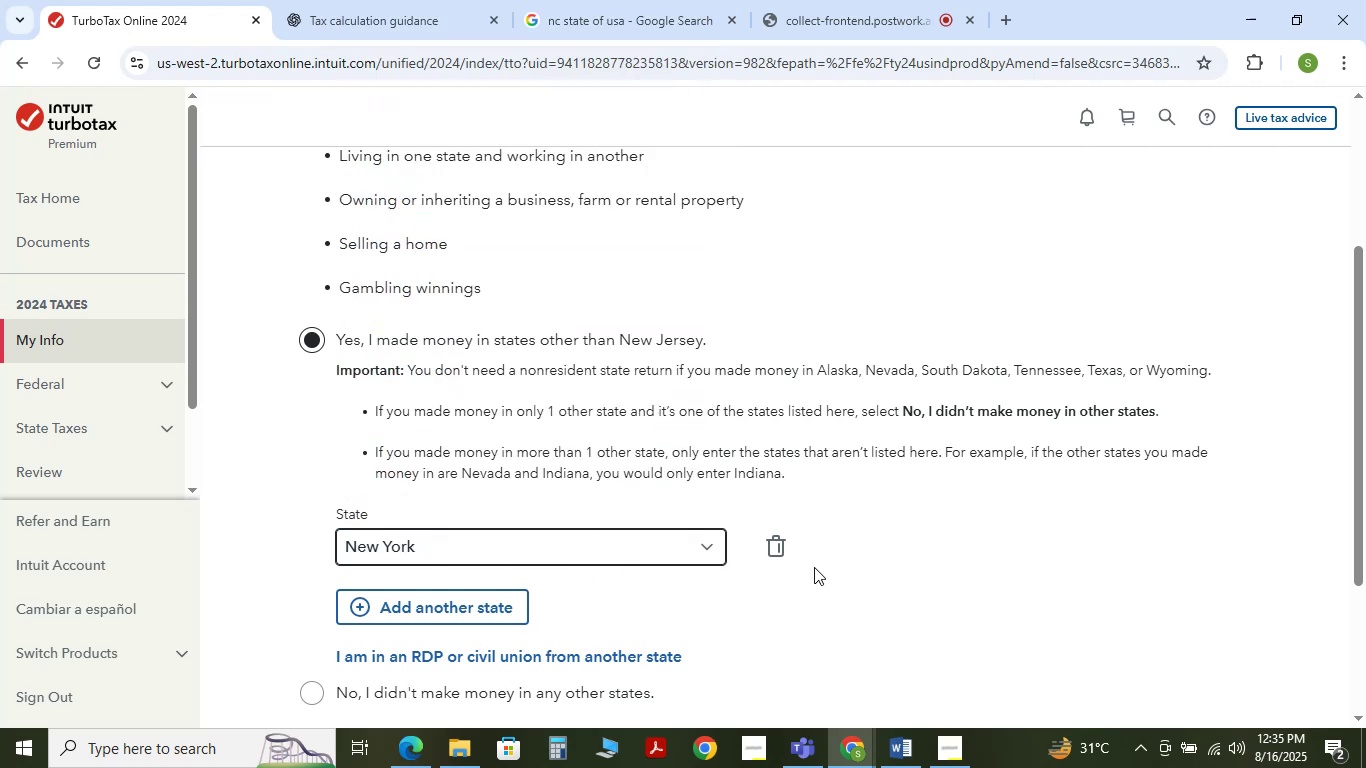 
scroll: coordinate [823, 569], scroll_direction: down, amount: 1.0
 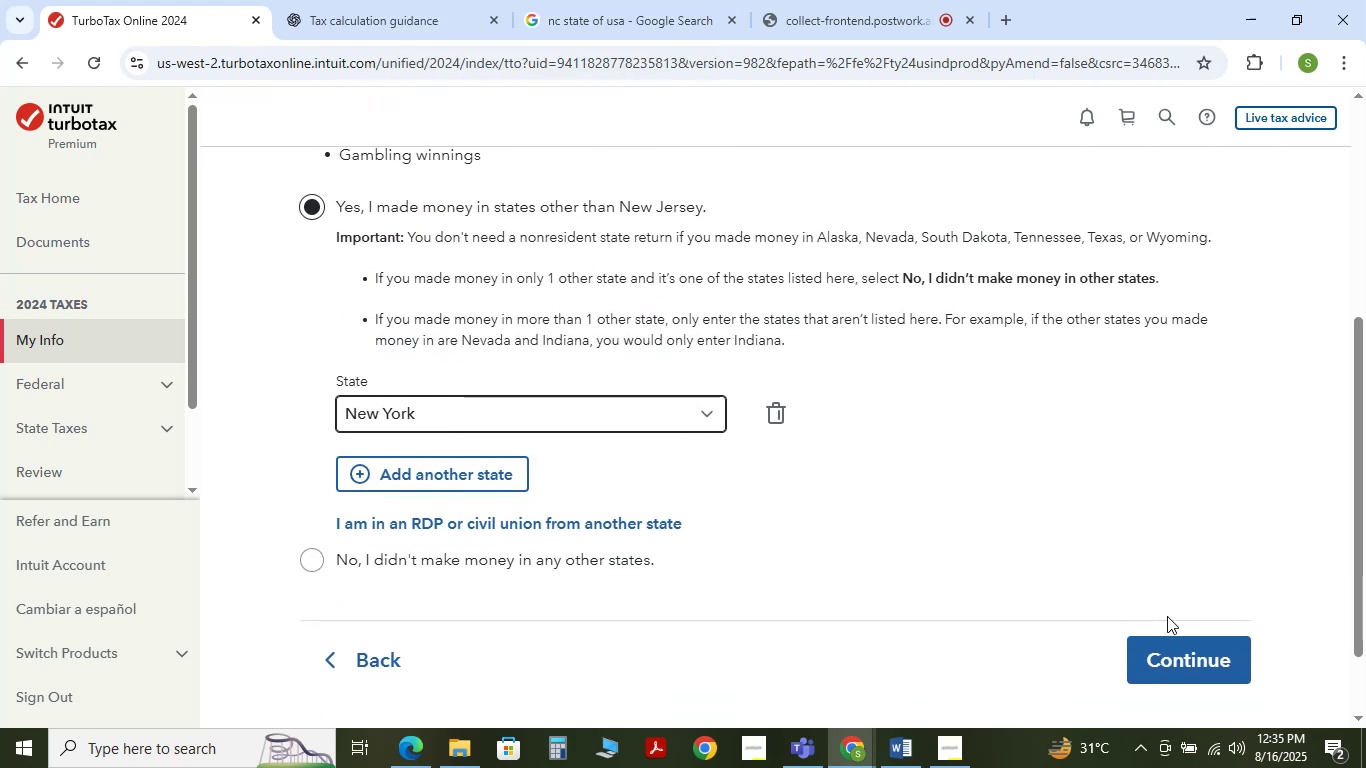 
left_click([1151, 646])
 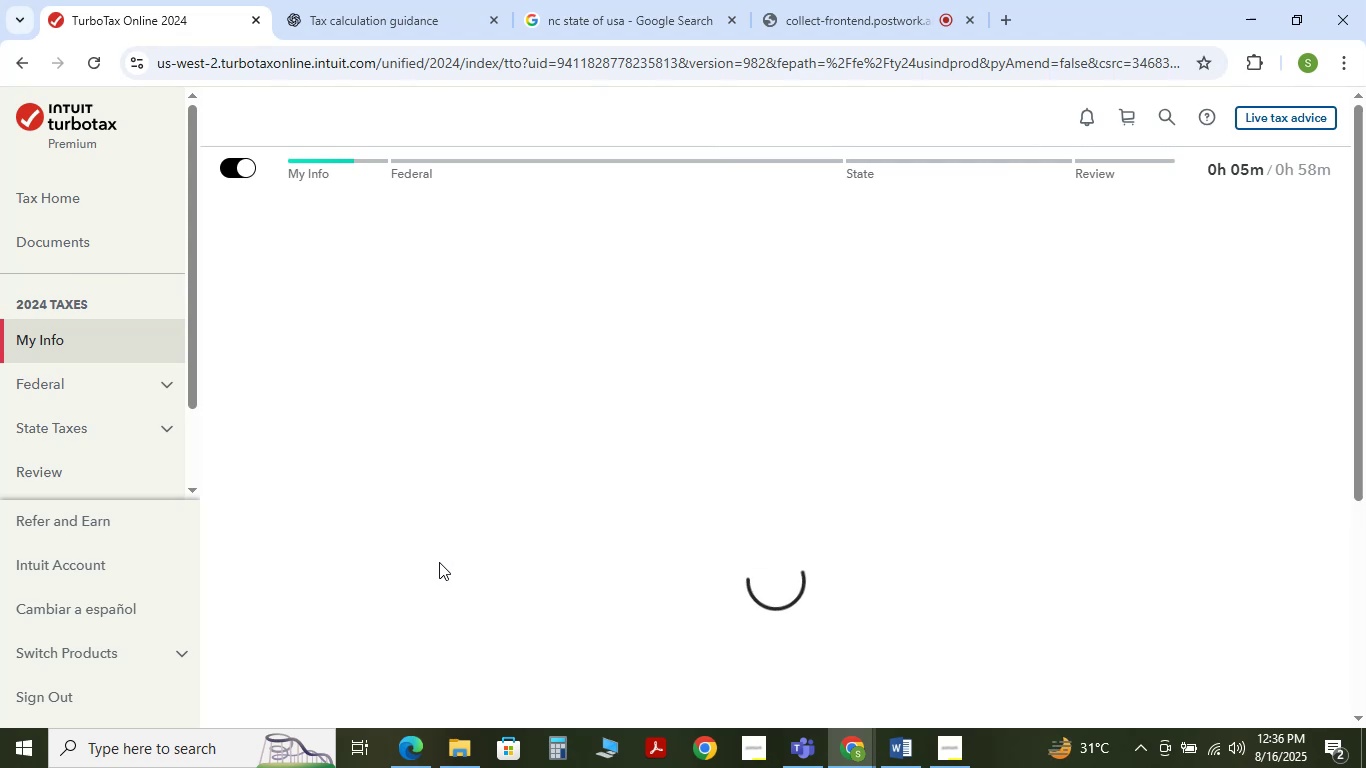 
wait(13.62)
 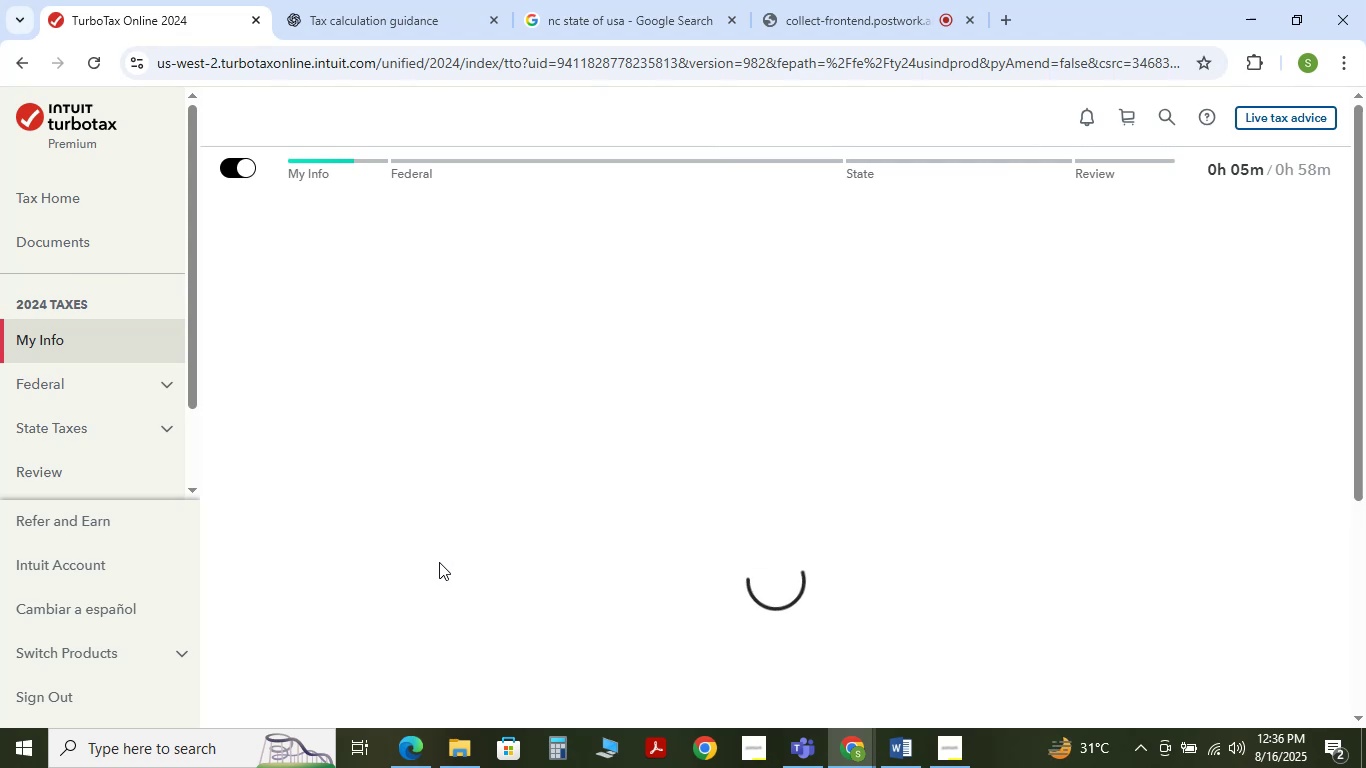 
left_click([896, 743])
 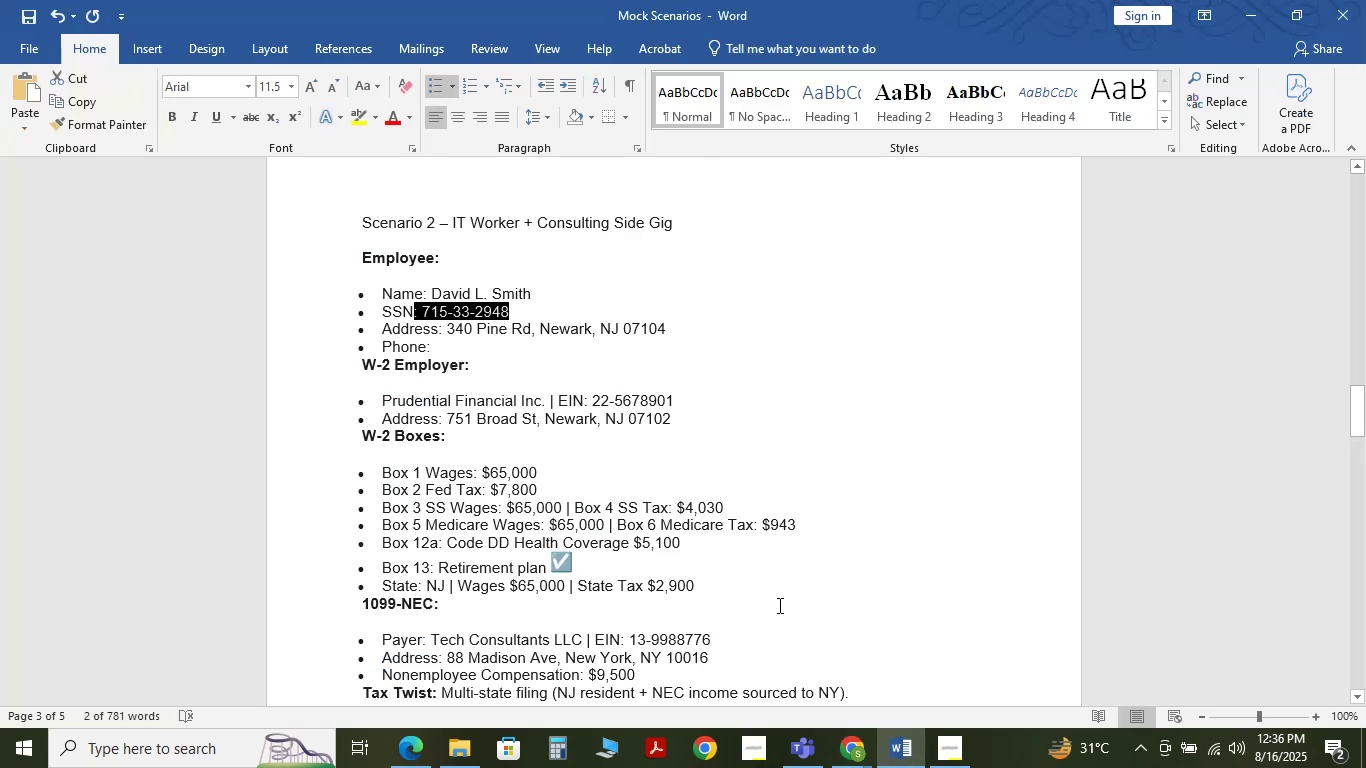 
scroll: coordinate [773, 601], scroll_direction: up, amount: 7.0
 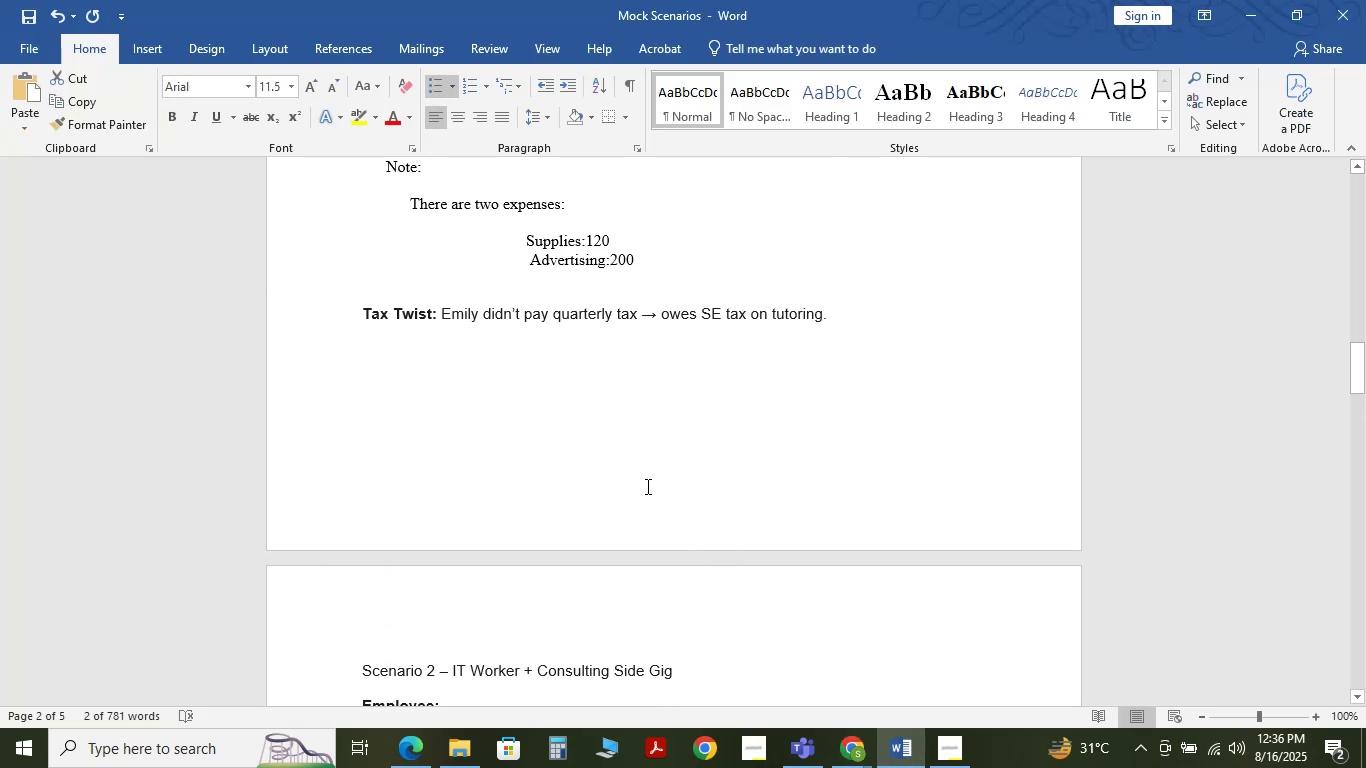 
wait(9.06)
 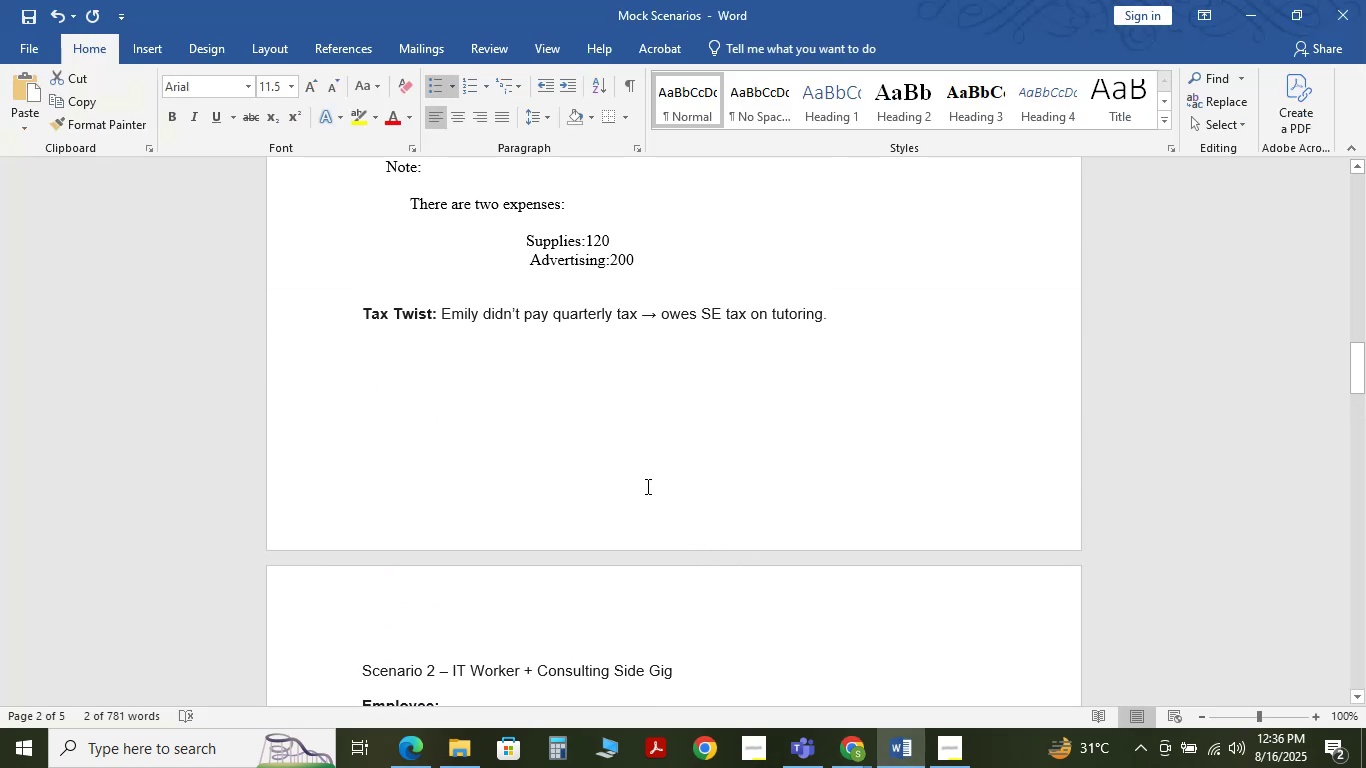 
left_click([1259, 4])
 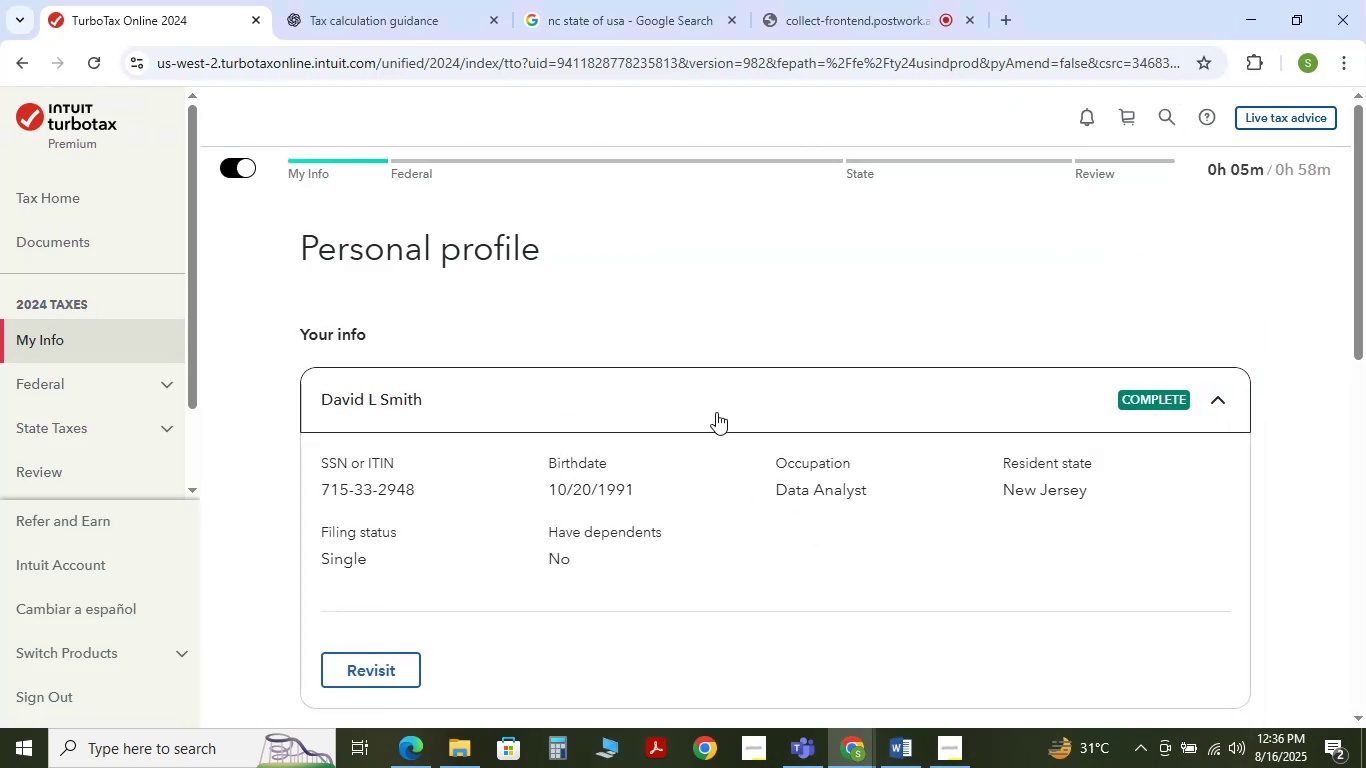 
scroll: coordinate [638, 426], scroll_direction: down, amount: 6.0
 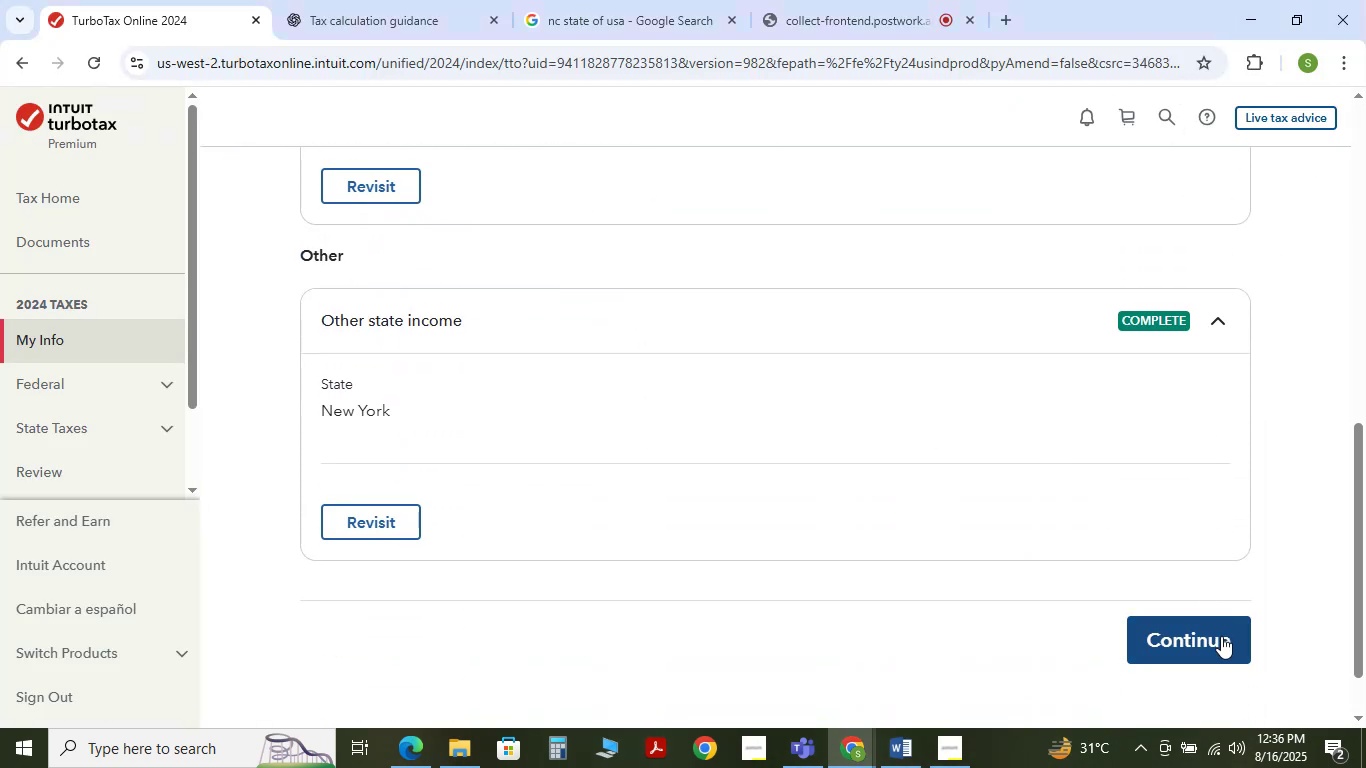 
left_click([1221, 636])
 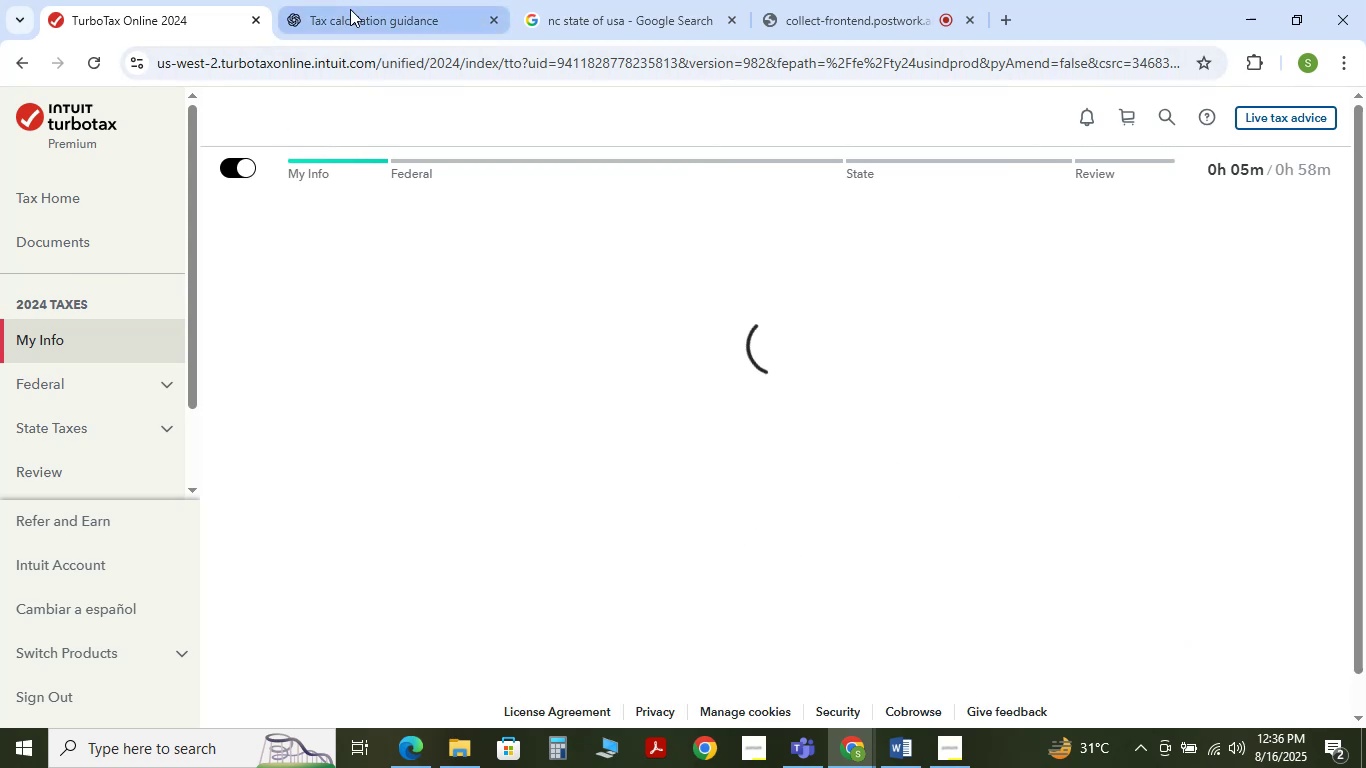 
wait(7.67)
 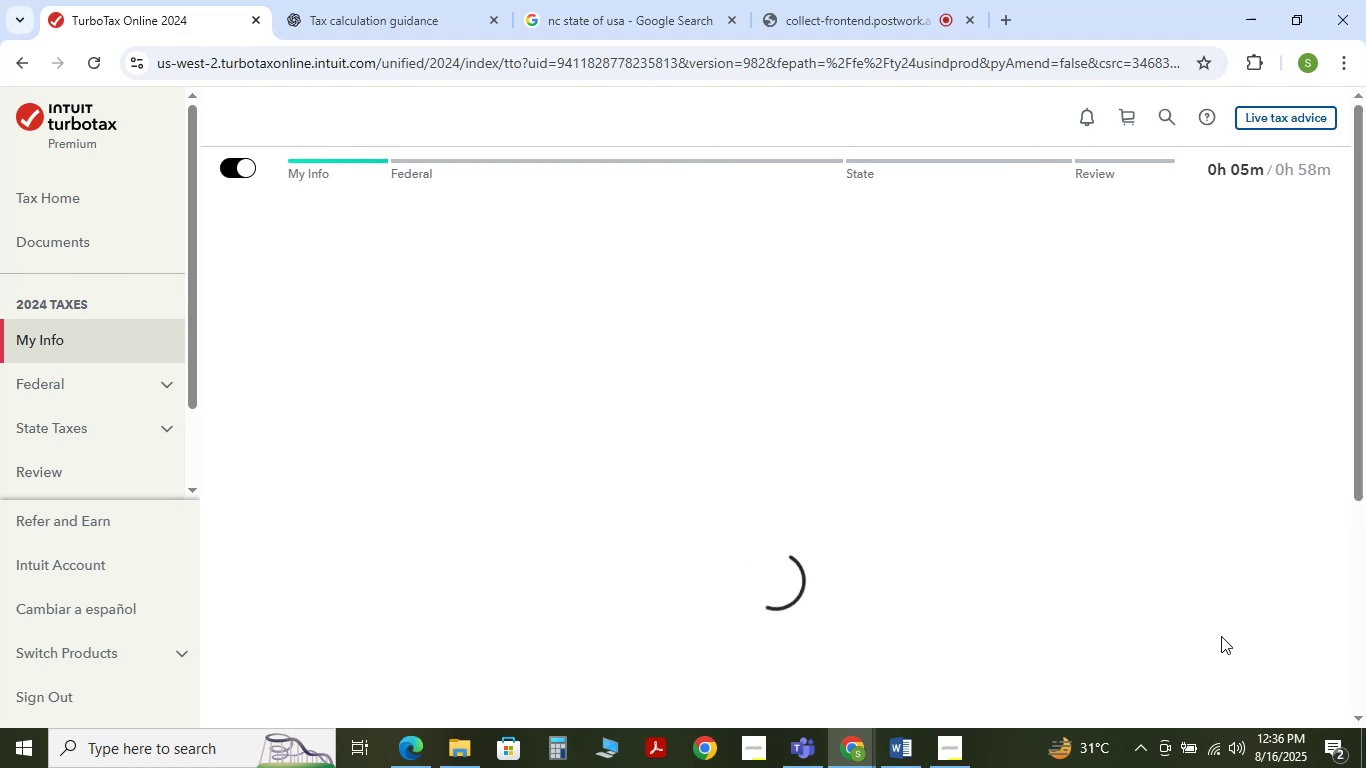 
left_click([903, 744])
 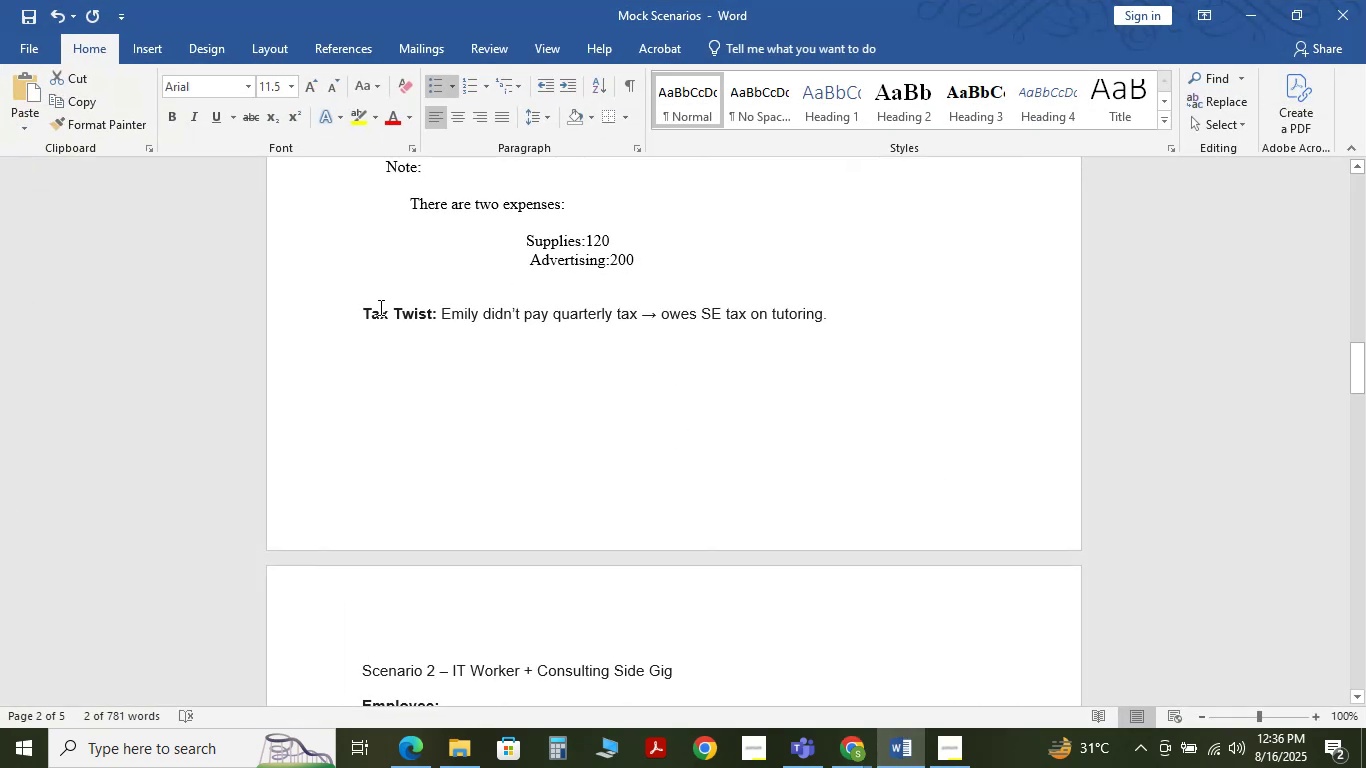 
left_click_drag(start_coordinate=[362, 307], to_coordinate=[826, 309])
 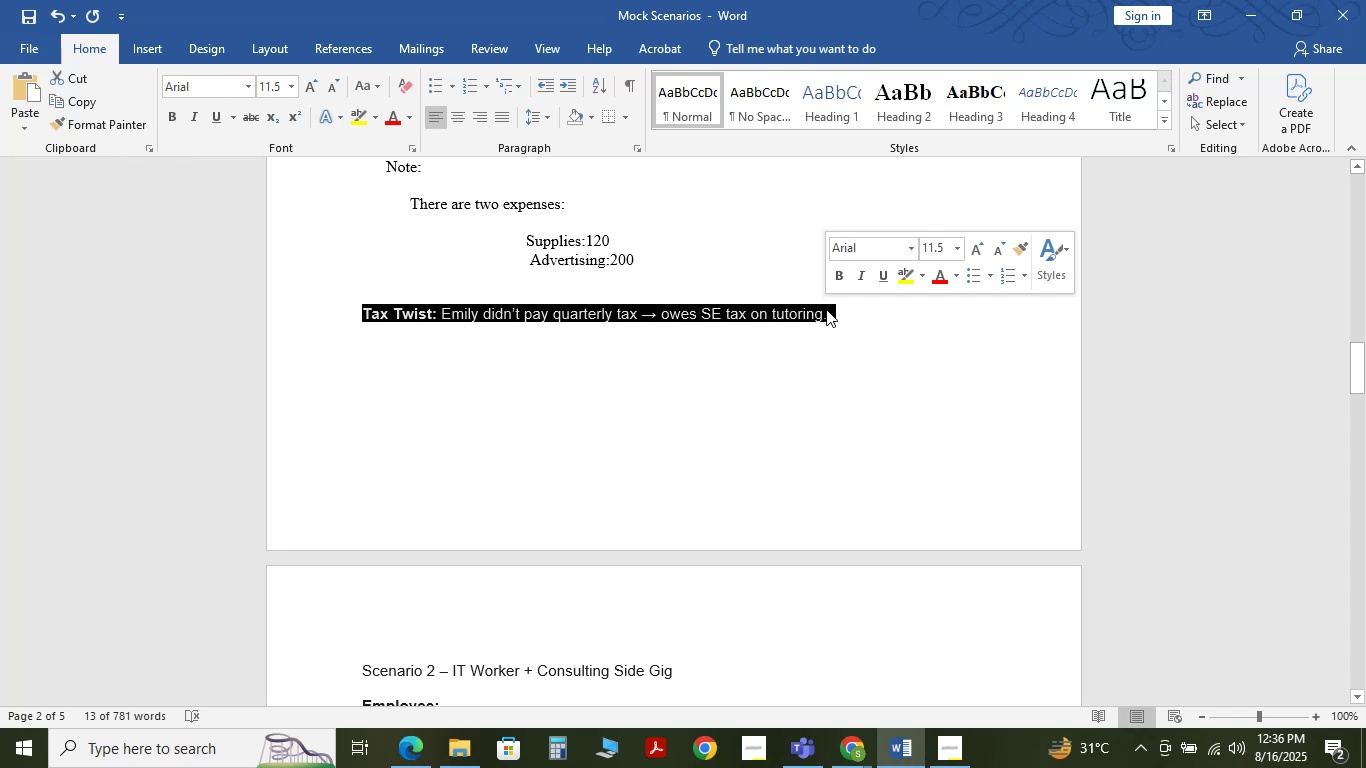 
key(Backspace)
 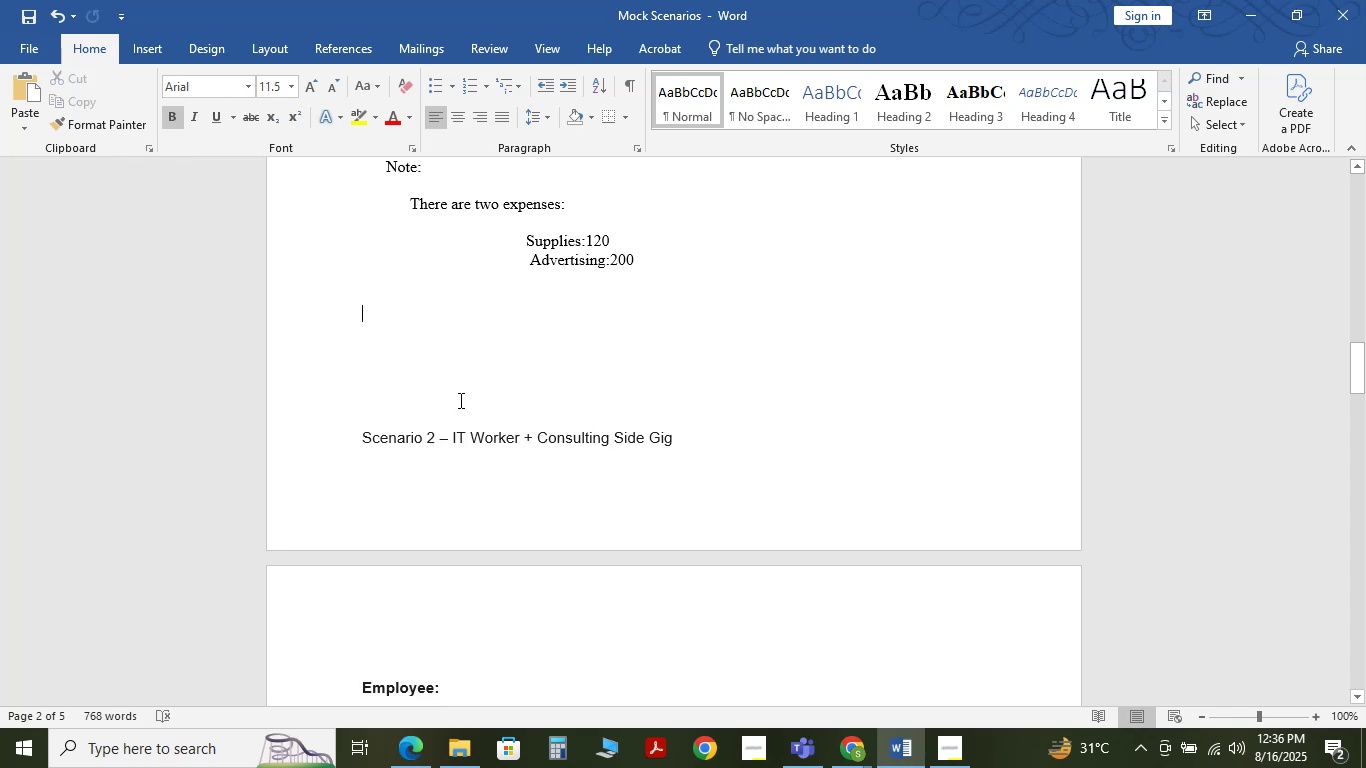 
left_click([369, 438])
 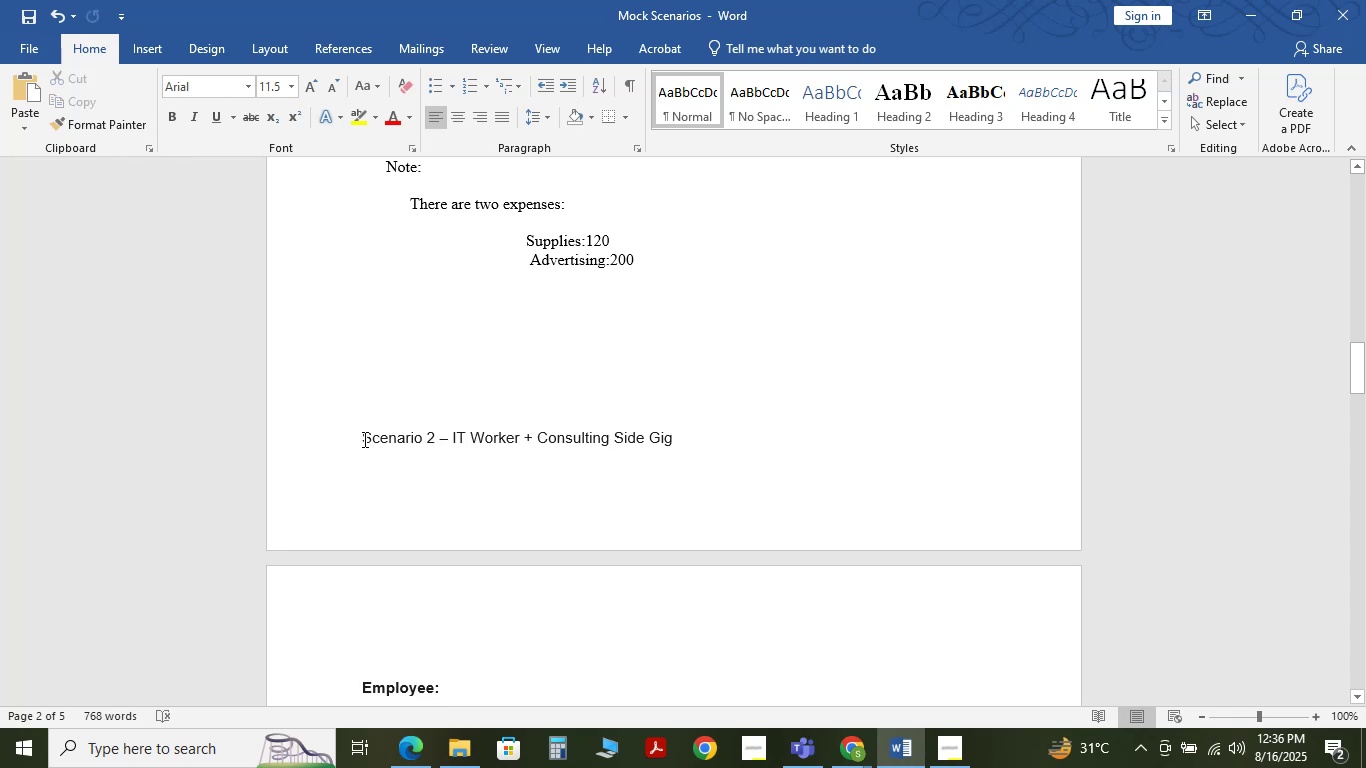 
left_click([359, 437])
 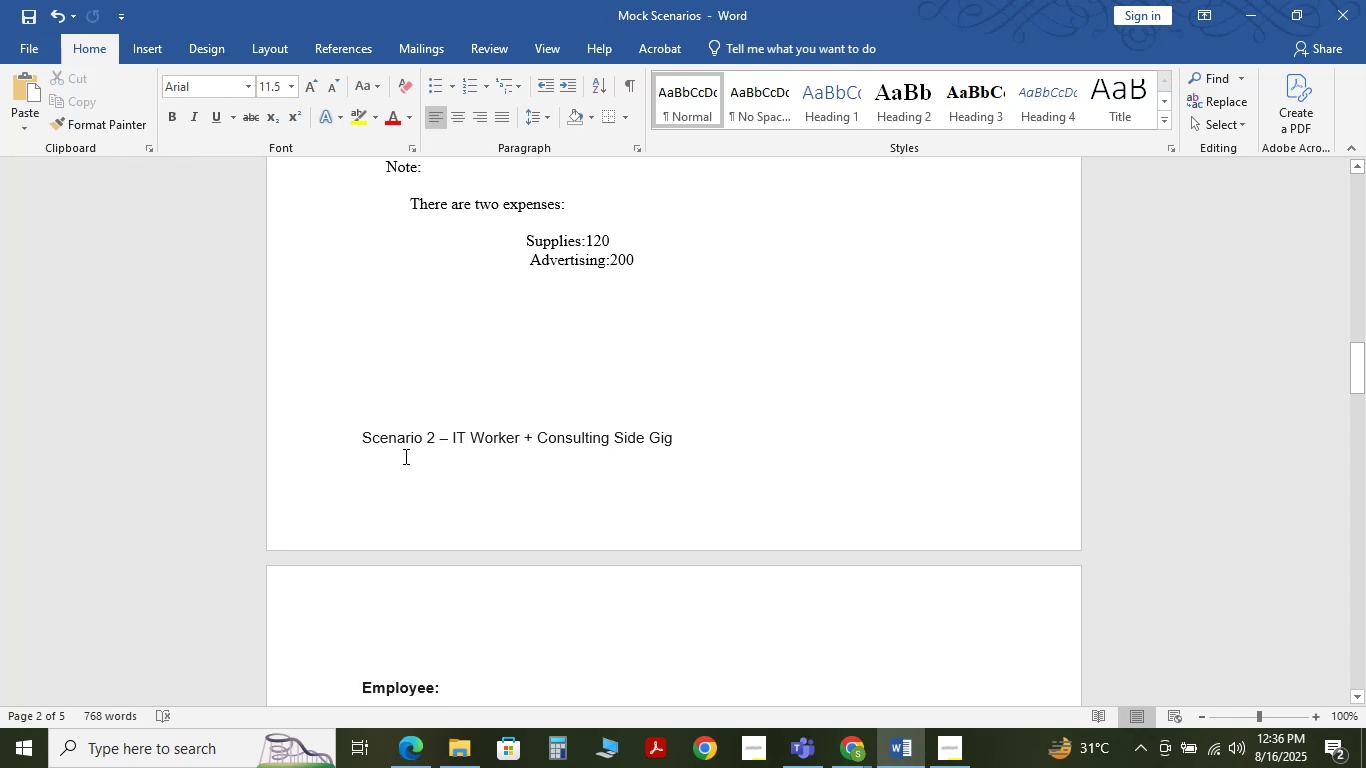 
key(Enter)
 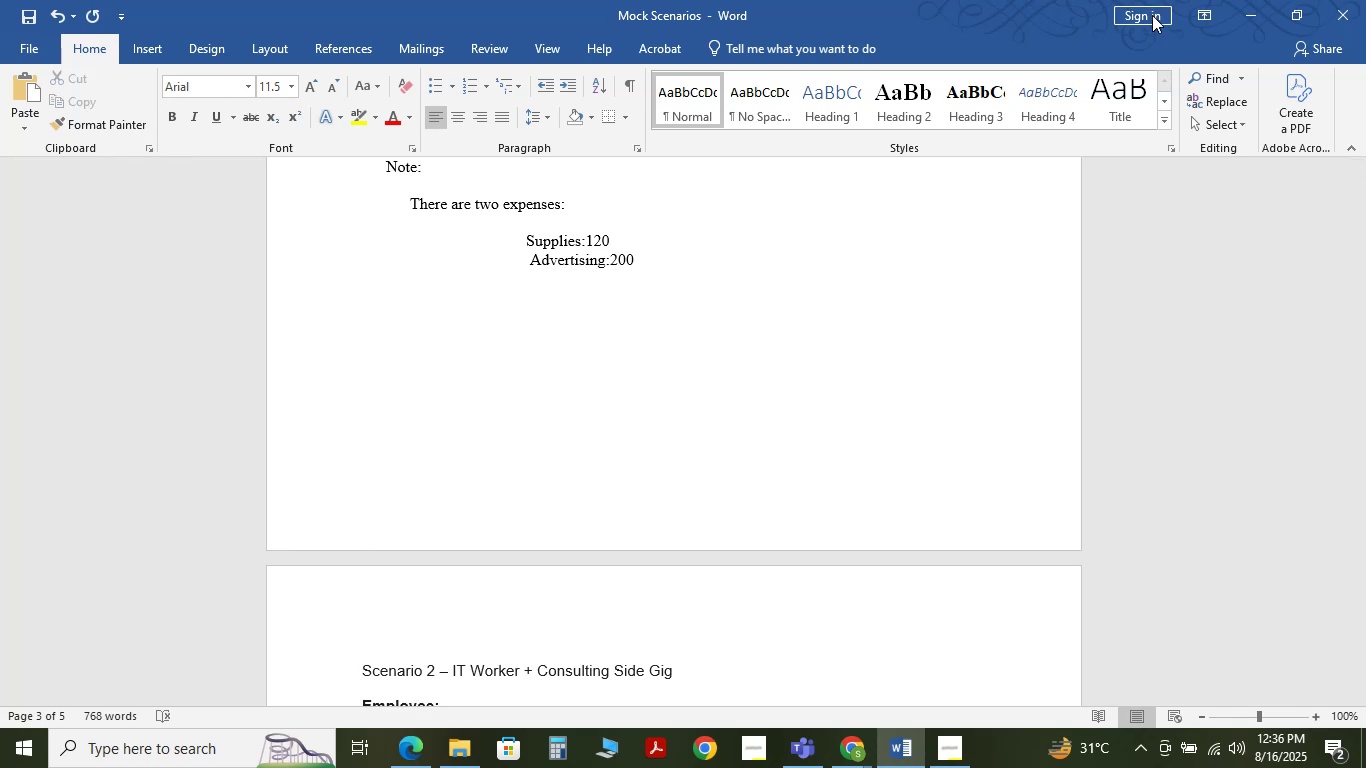 
key(Control+S)
 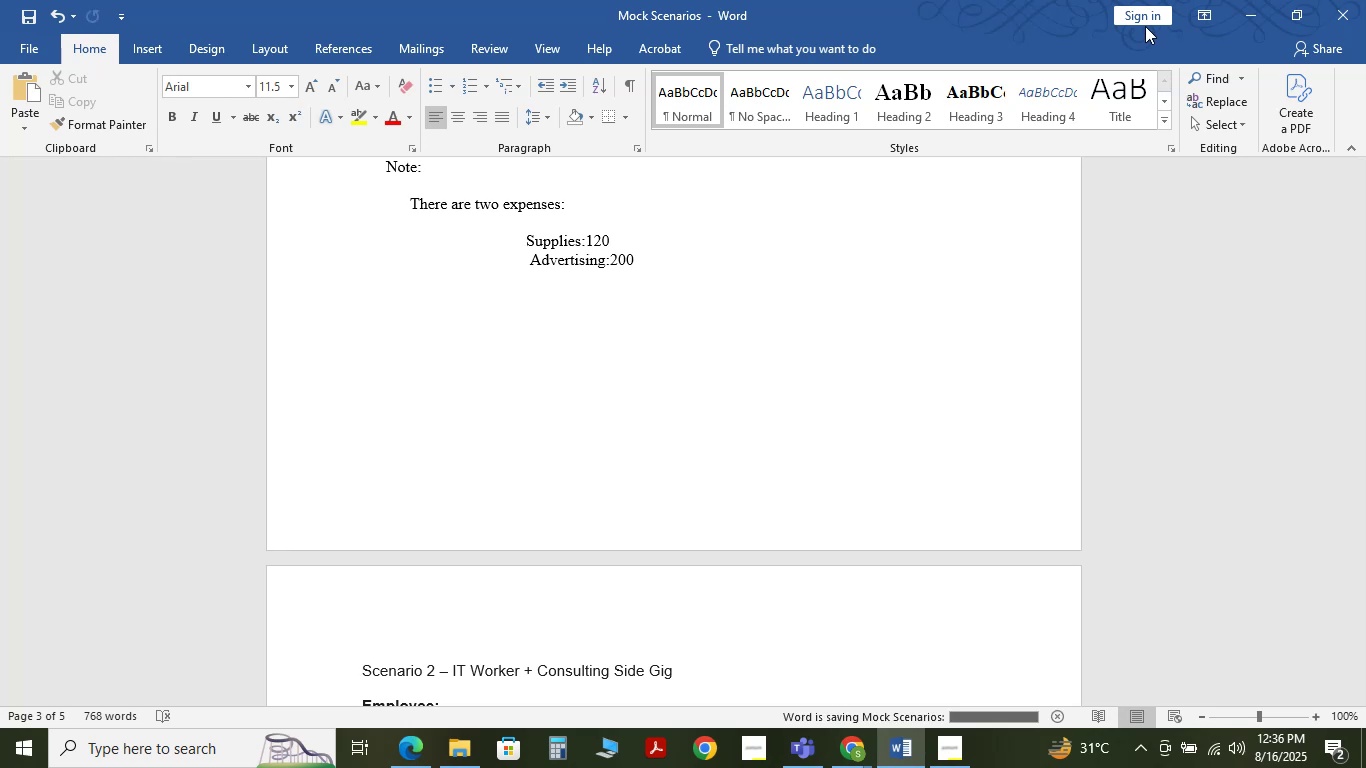 
key(Control+S)
 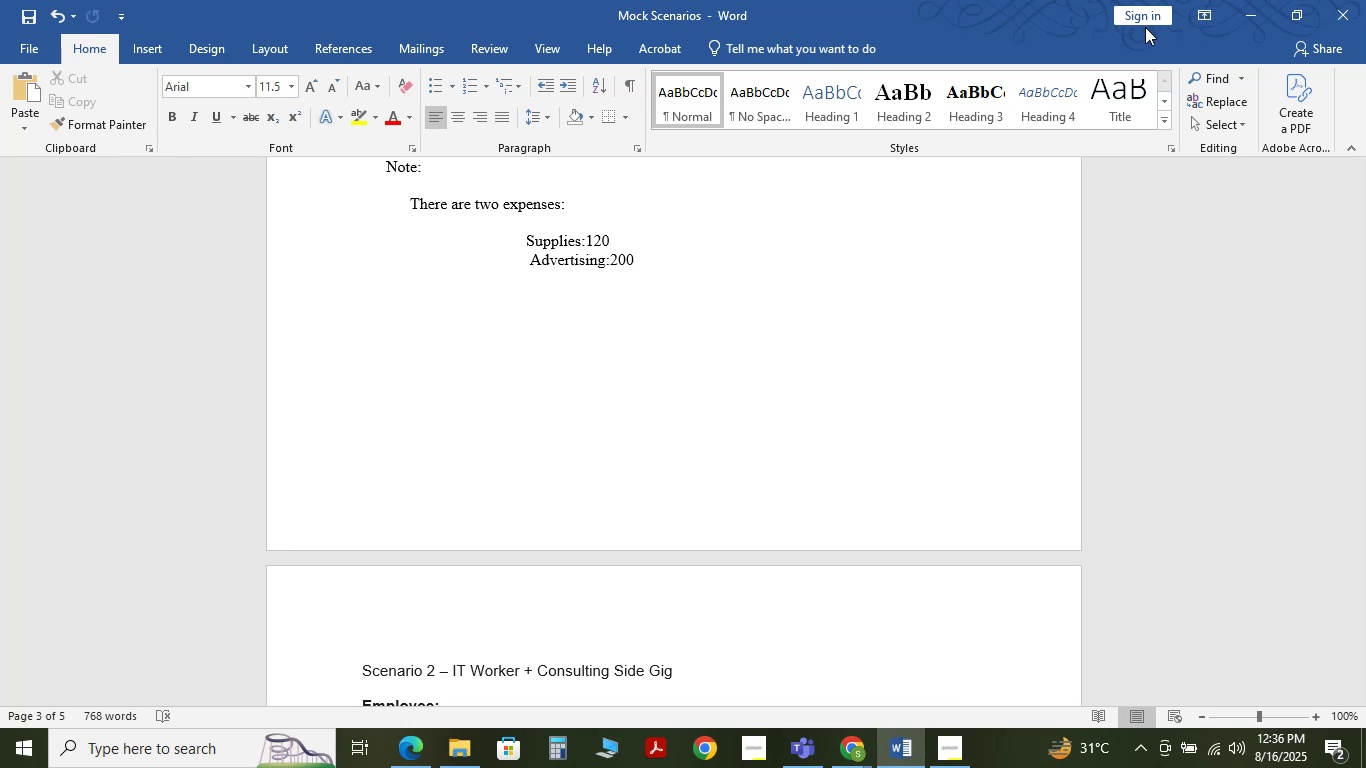 
key(Control+S)
 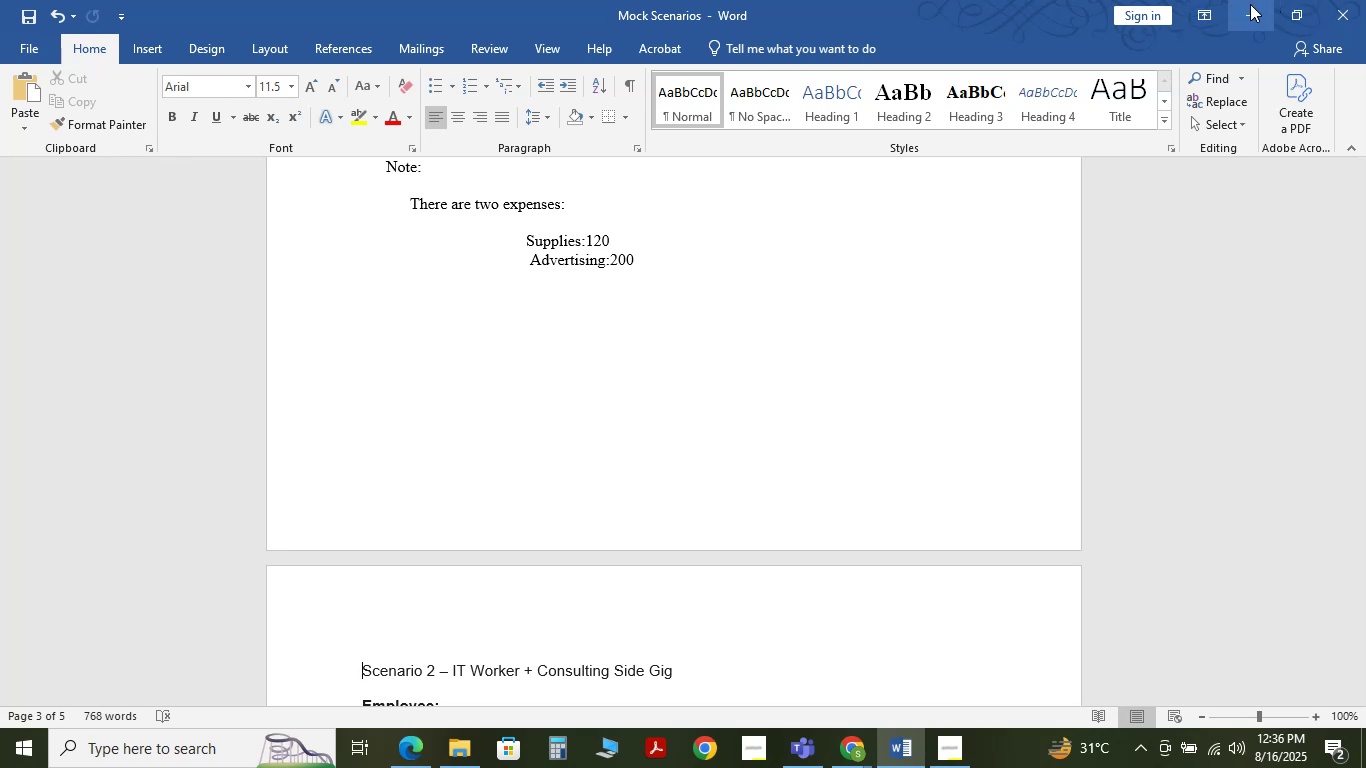 
left_click([1250, 4])
 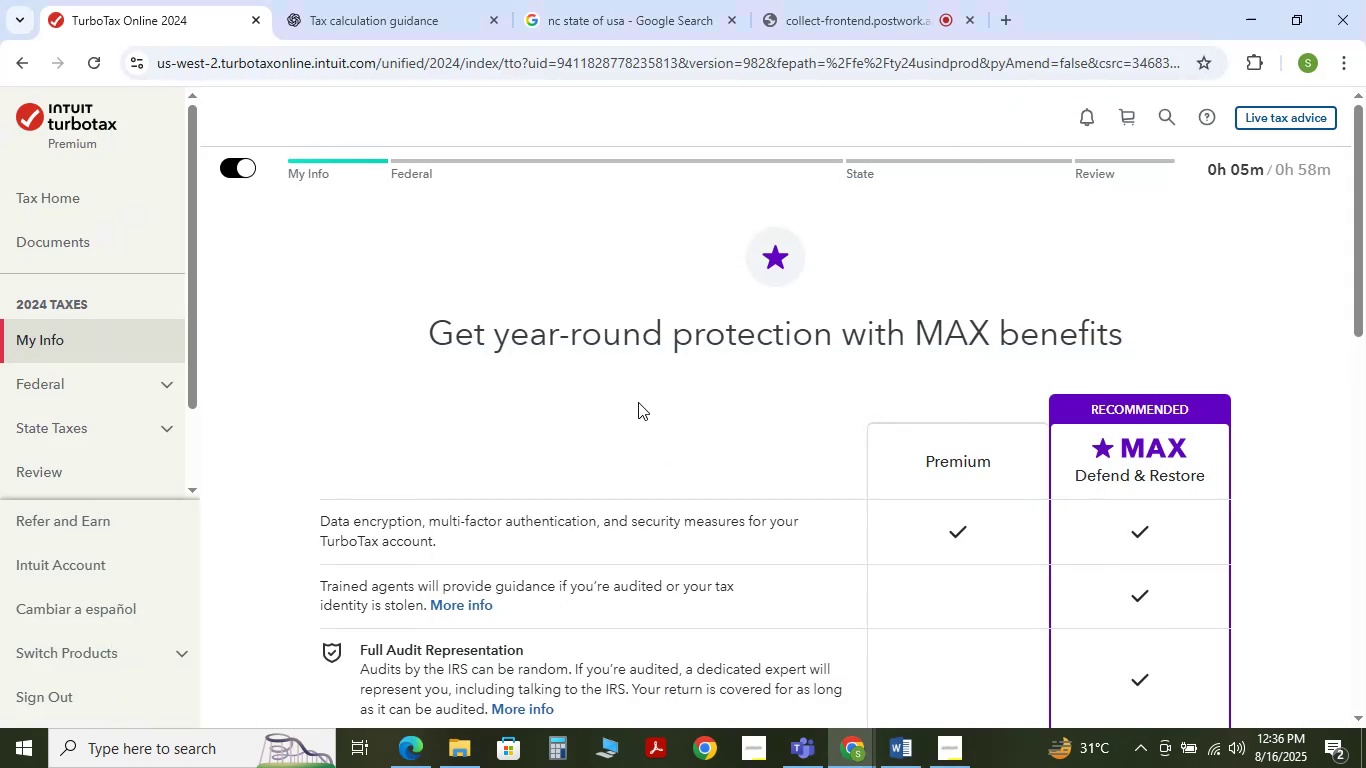 
scroll: coordinate [732, 442], scroll_direction: down, amount: 6.0
 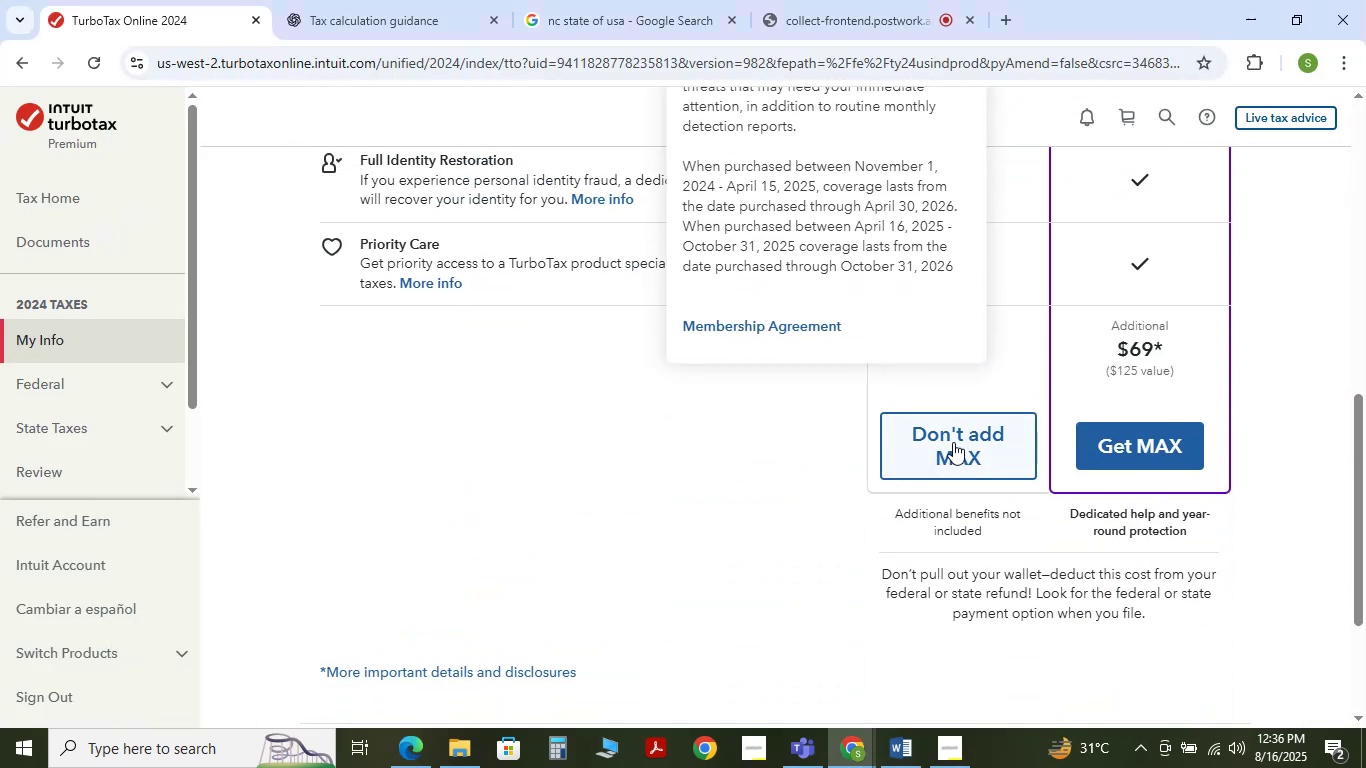 
left_click([953, 442])
 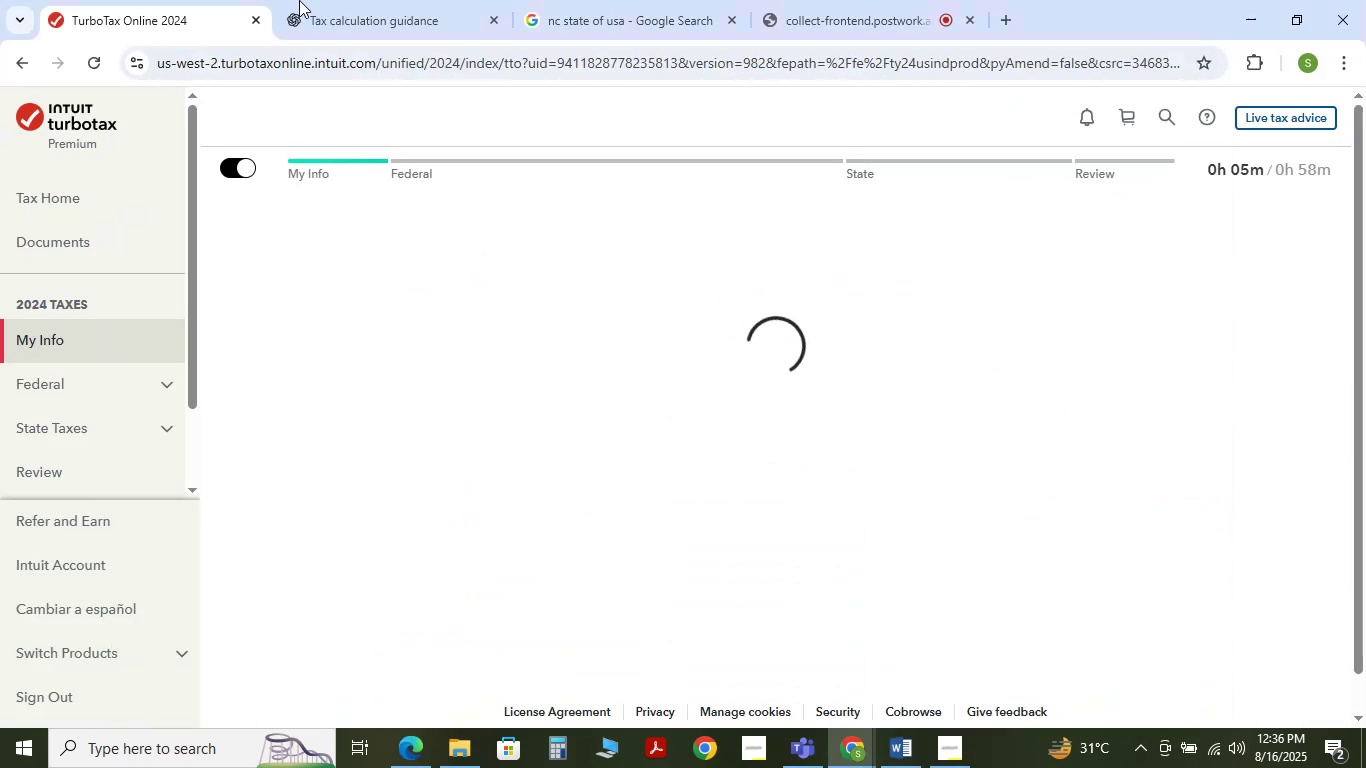 
left_click([357, 0])
 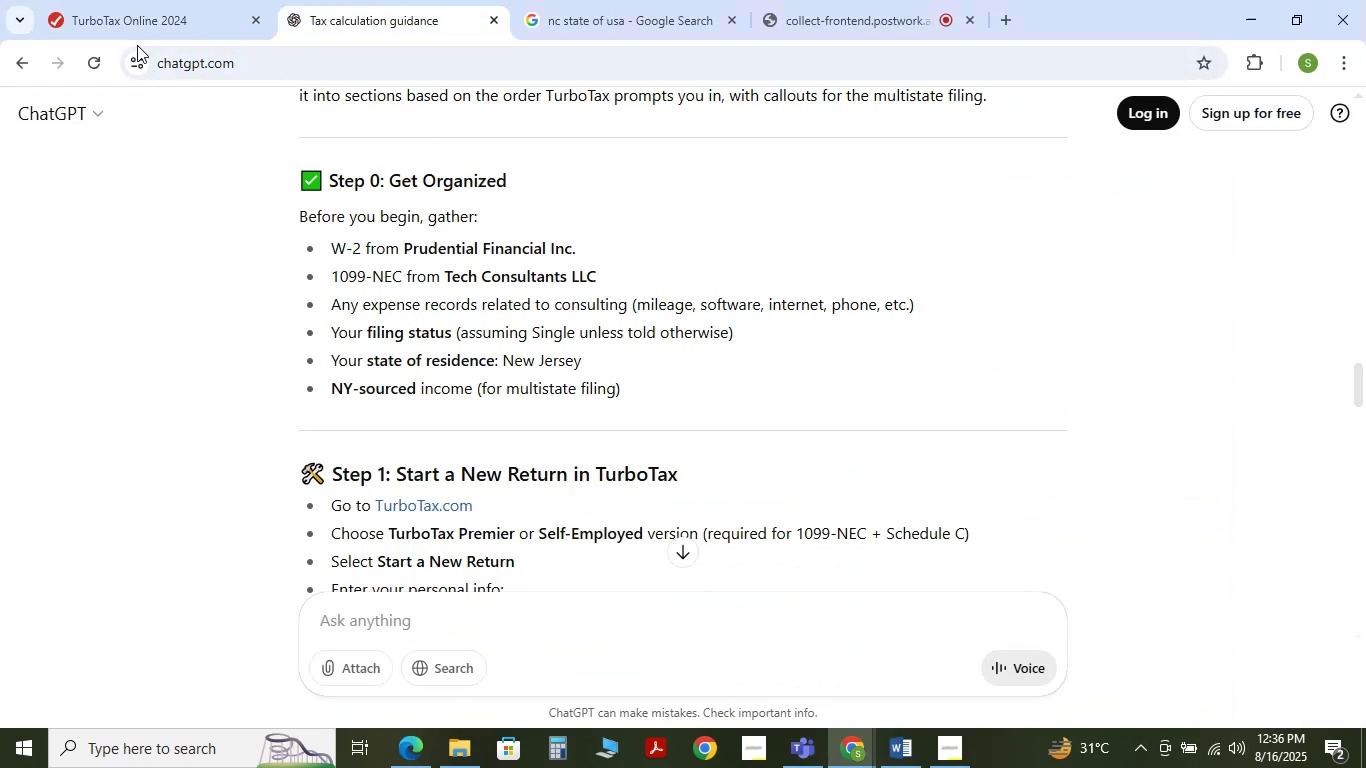 
left_click([134, 16])
 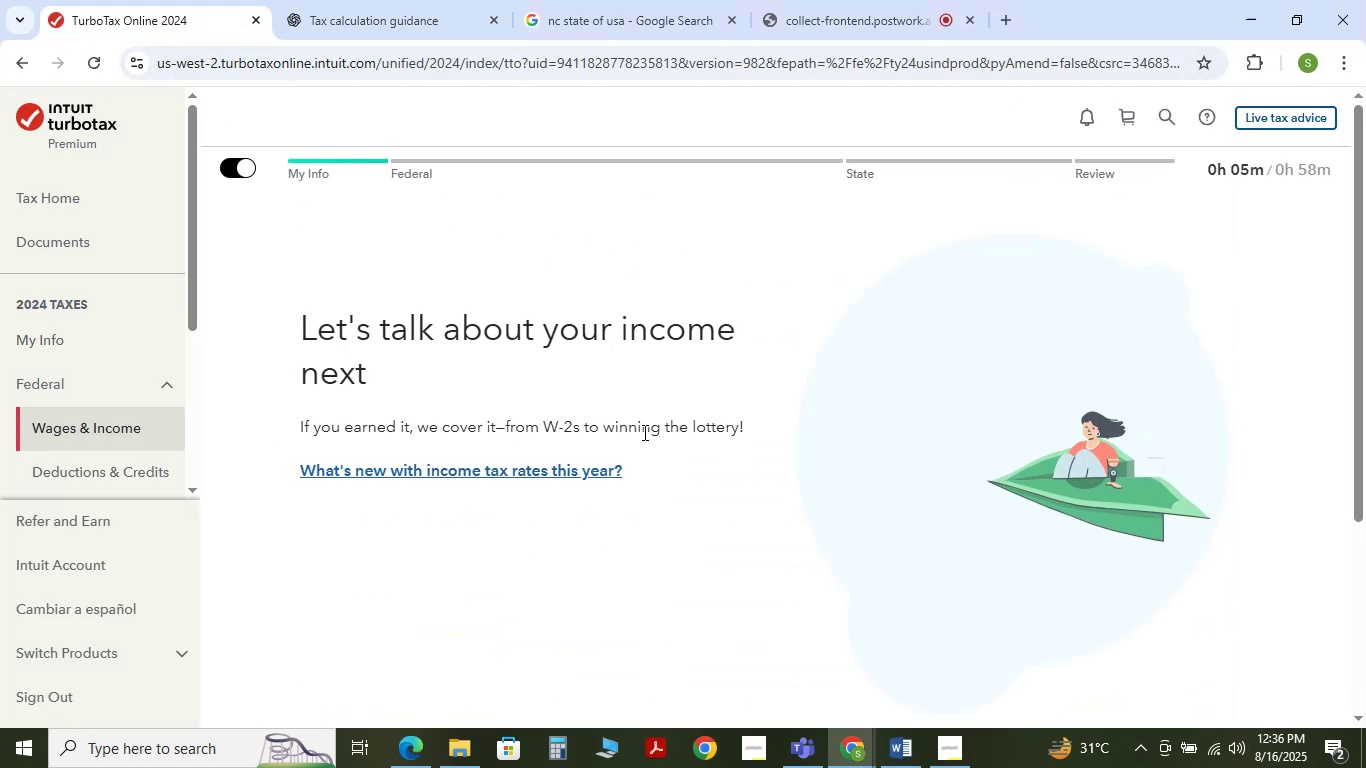 
scroll: coordinate [643, 432], scroll_direction: down, amount: 3.0
 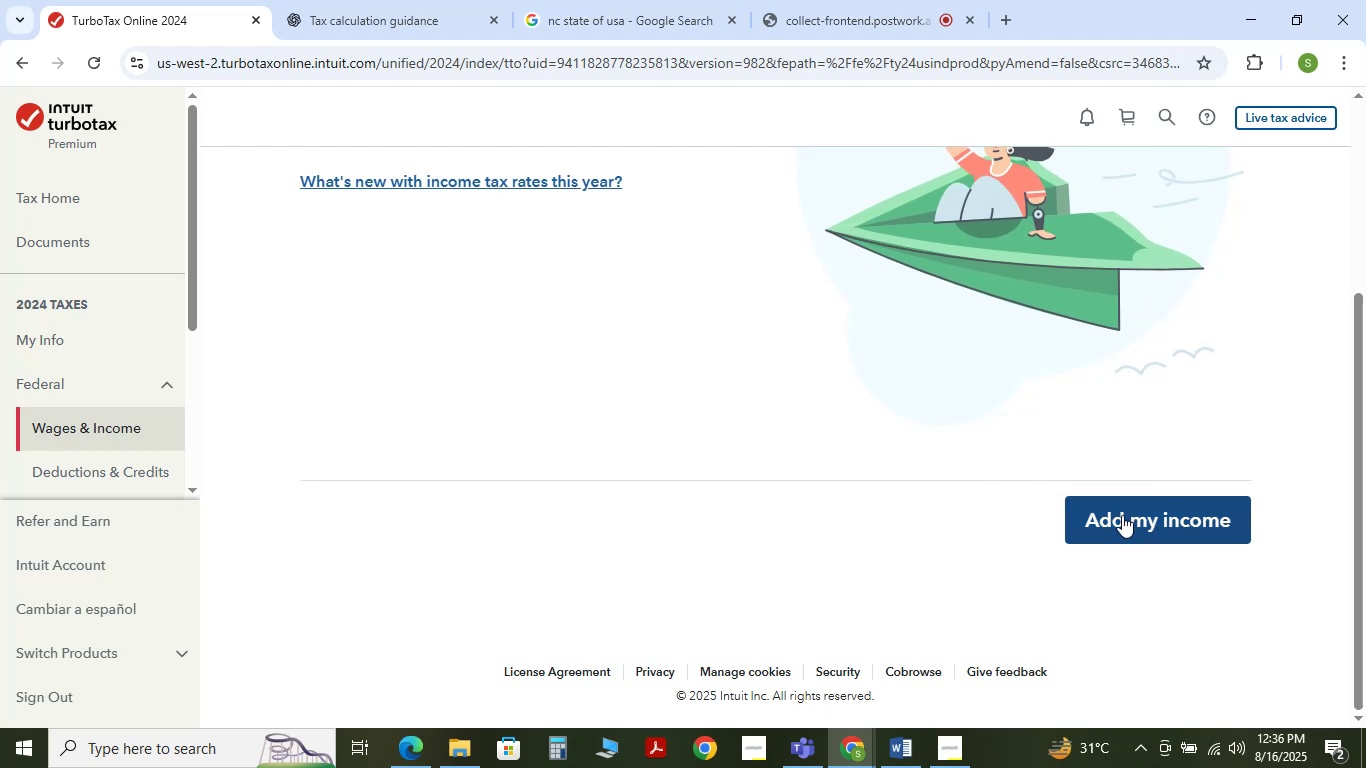 
left_click([1122, 515])
 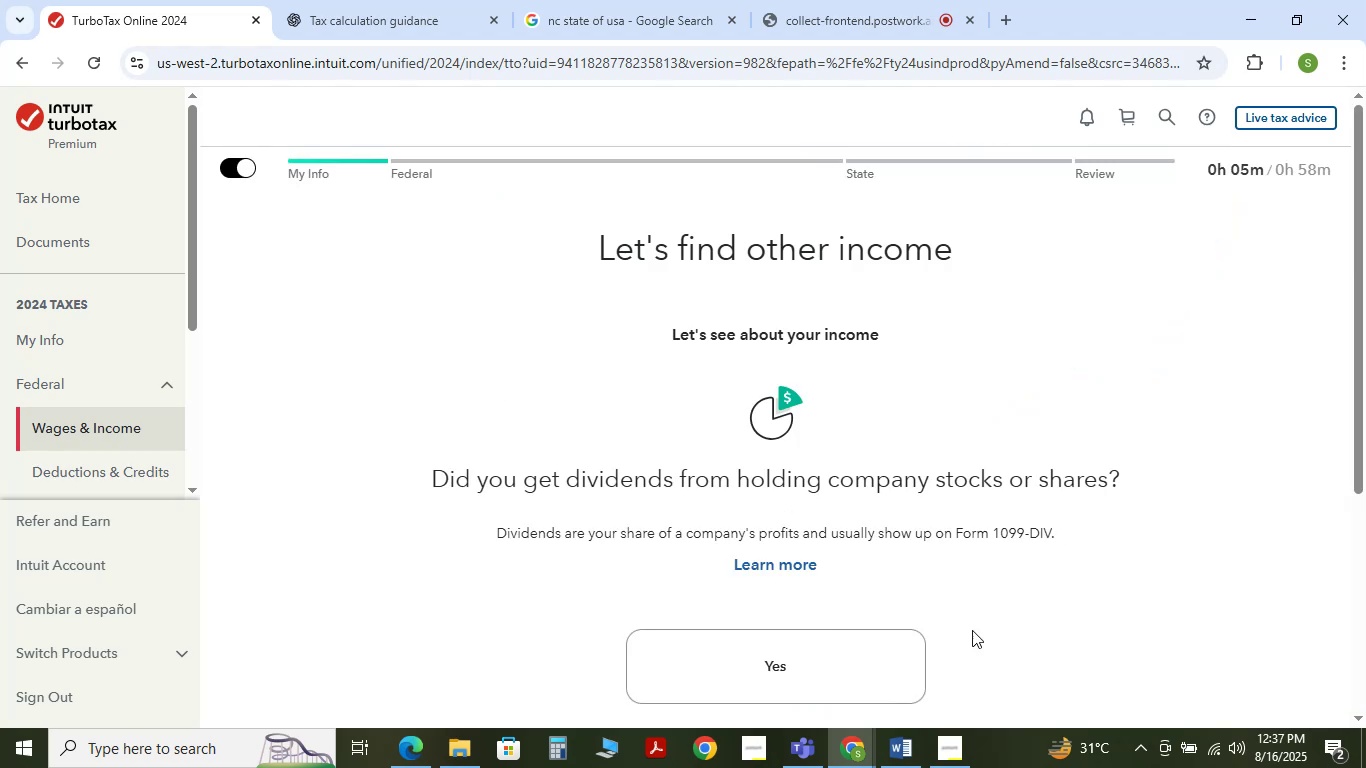 
left_click([909, 751])
 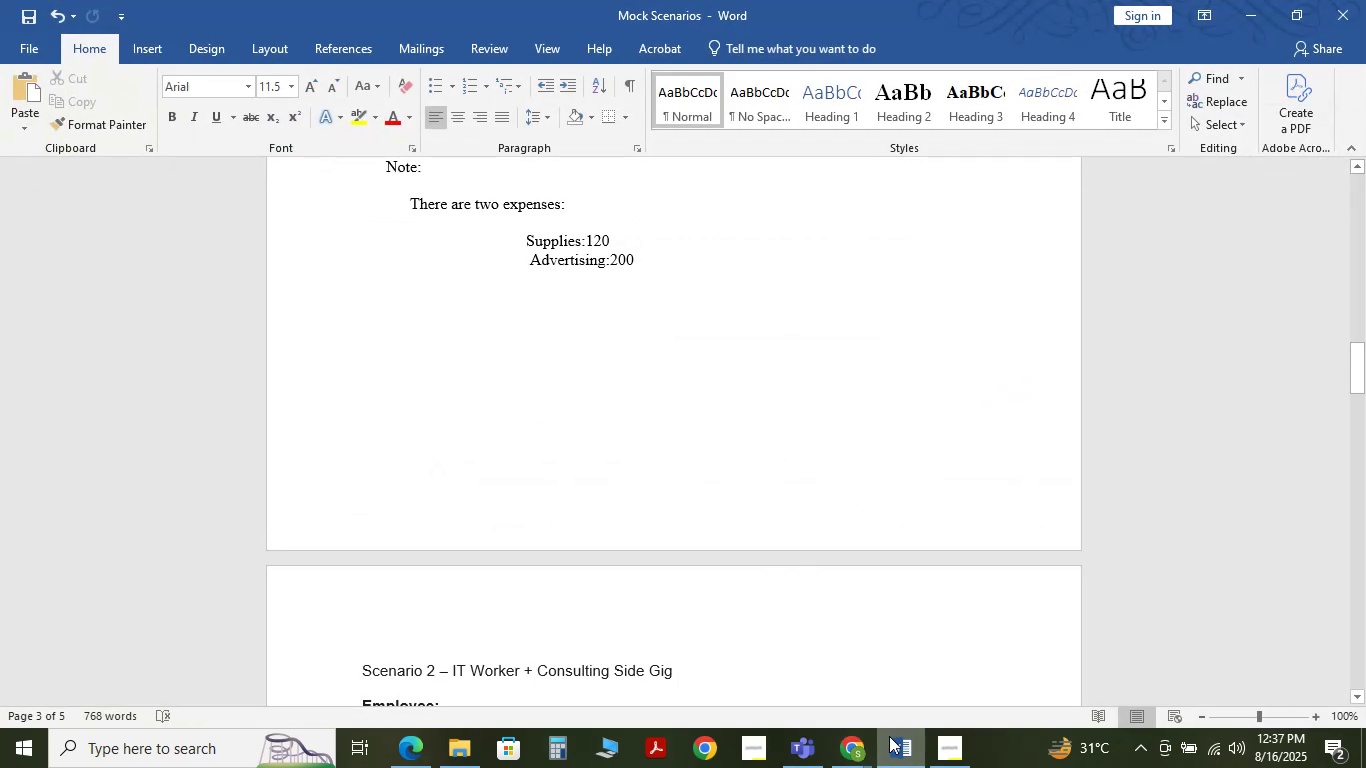 
scroll: coordinate [751, 611], scroll_direction: down, amount: 6.0
 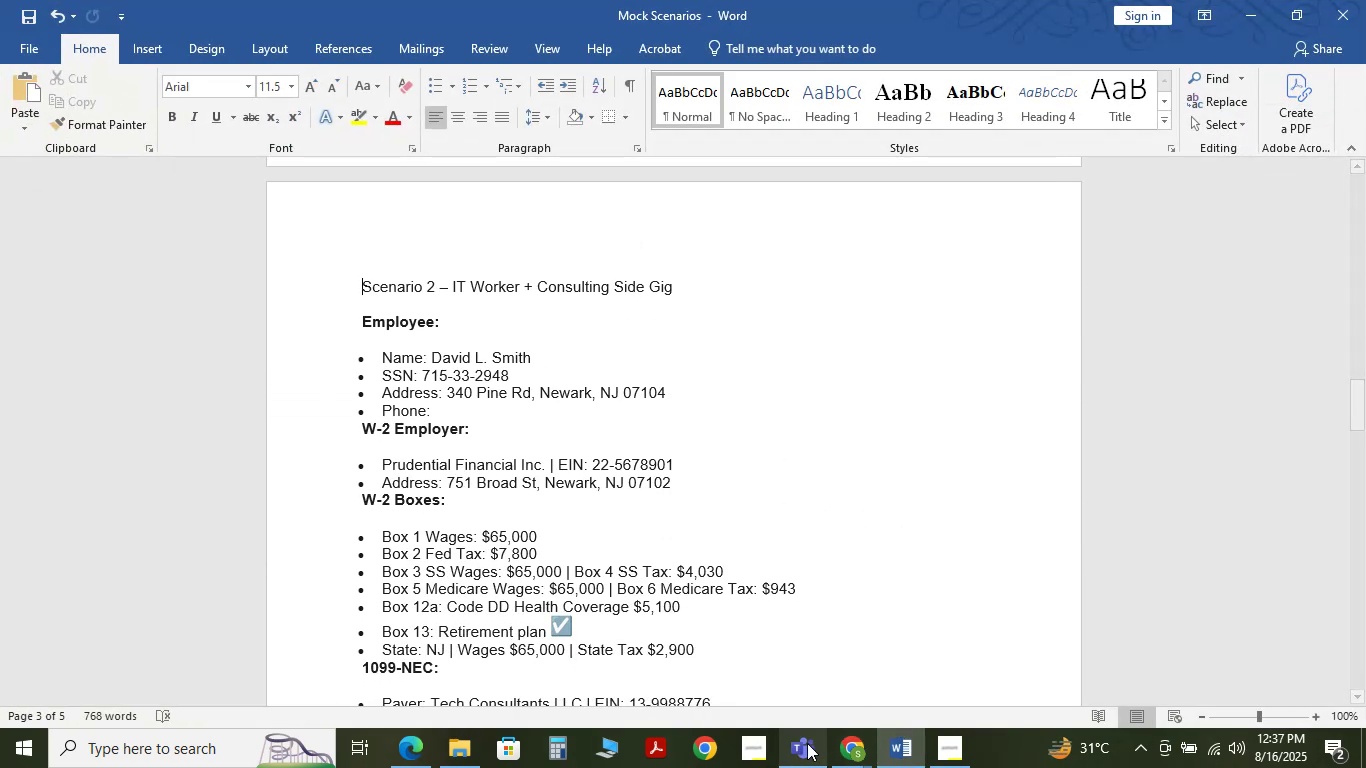 
mouse_move([823, 727])
 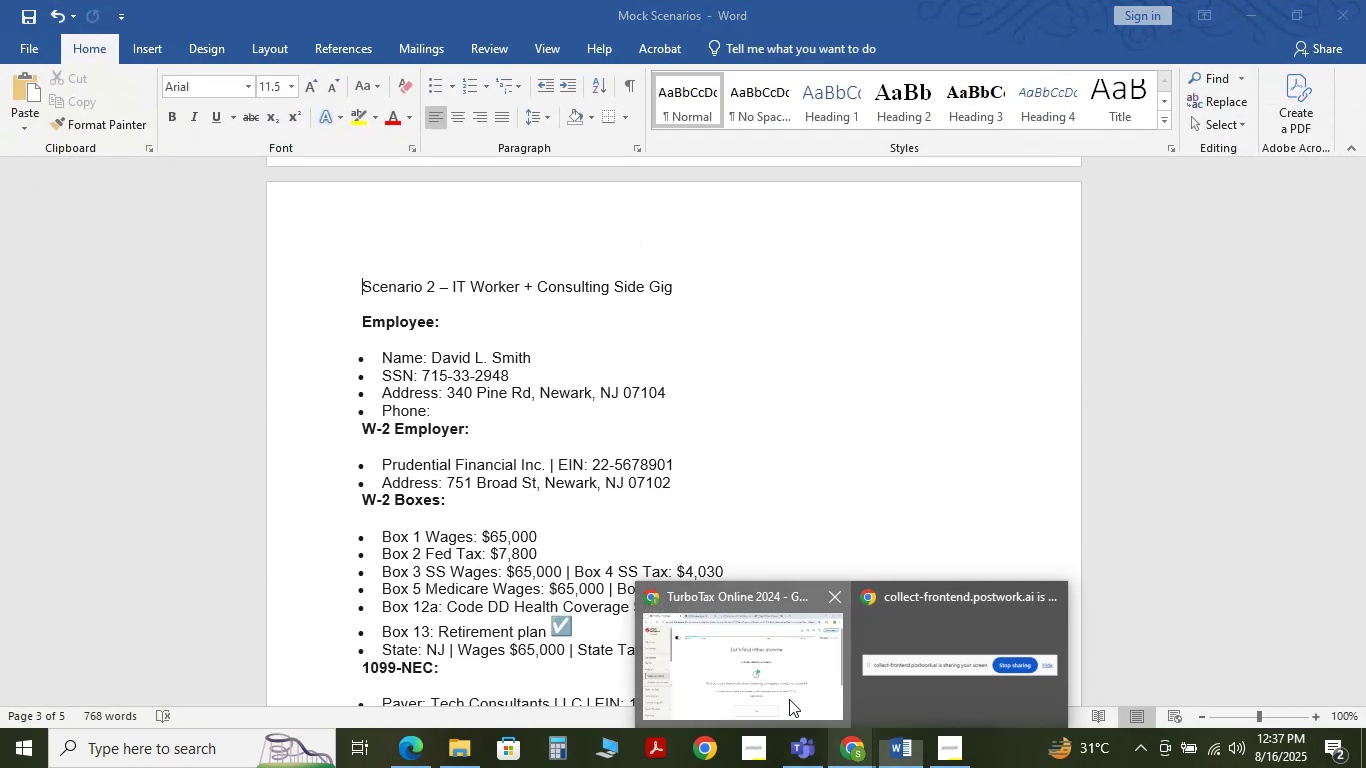 
left_click([789, 699])
 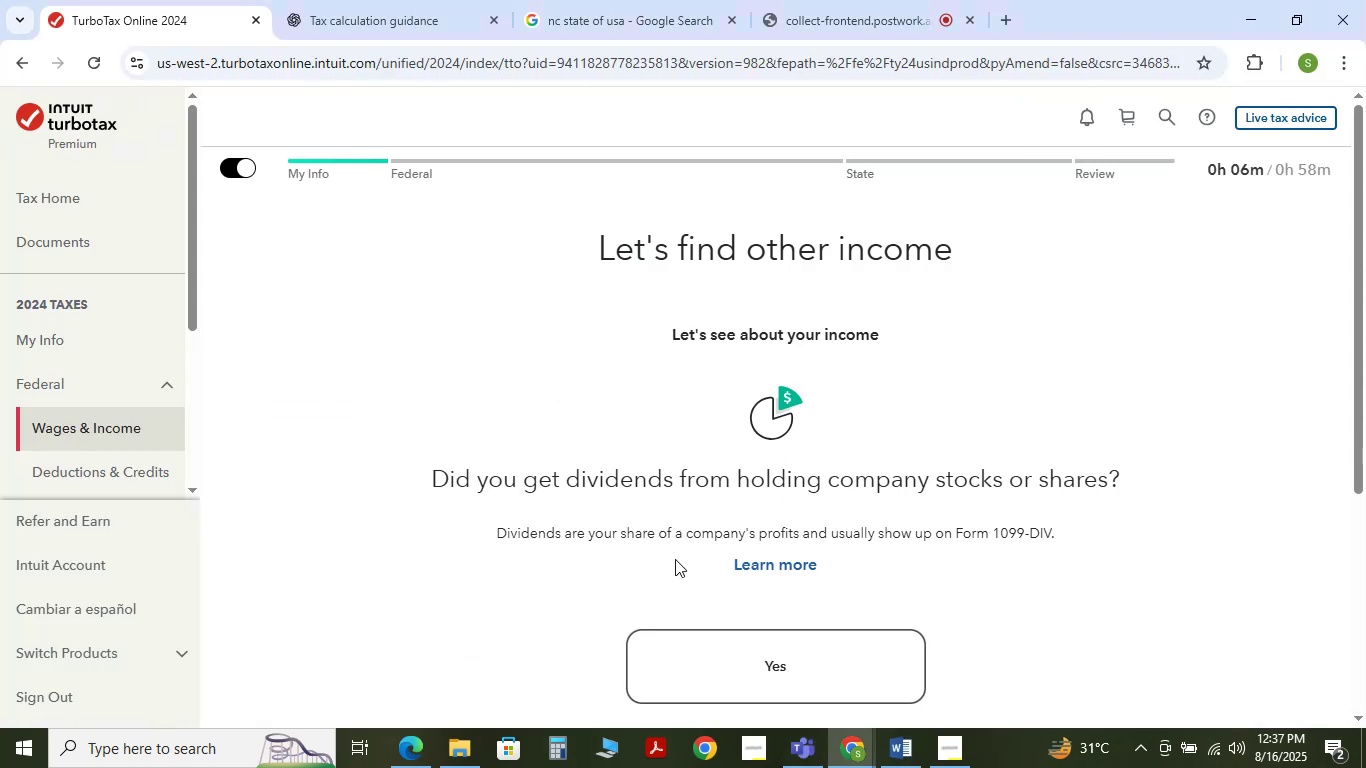 
scroll: coordinate [675, 559], scroll_direction: down, amount: 1.0
 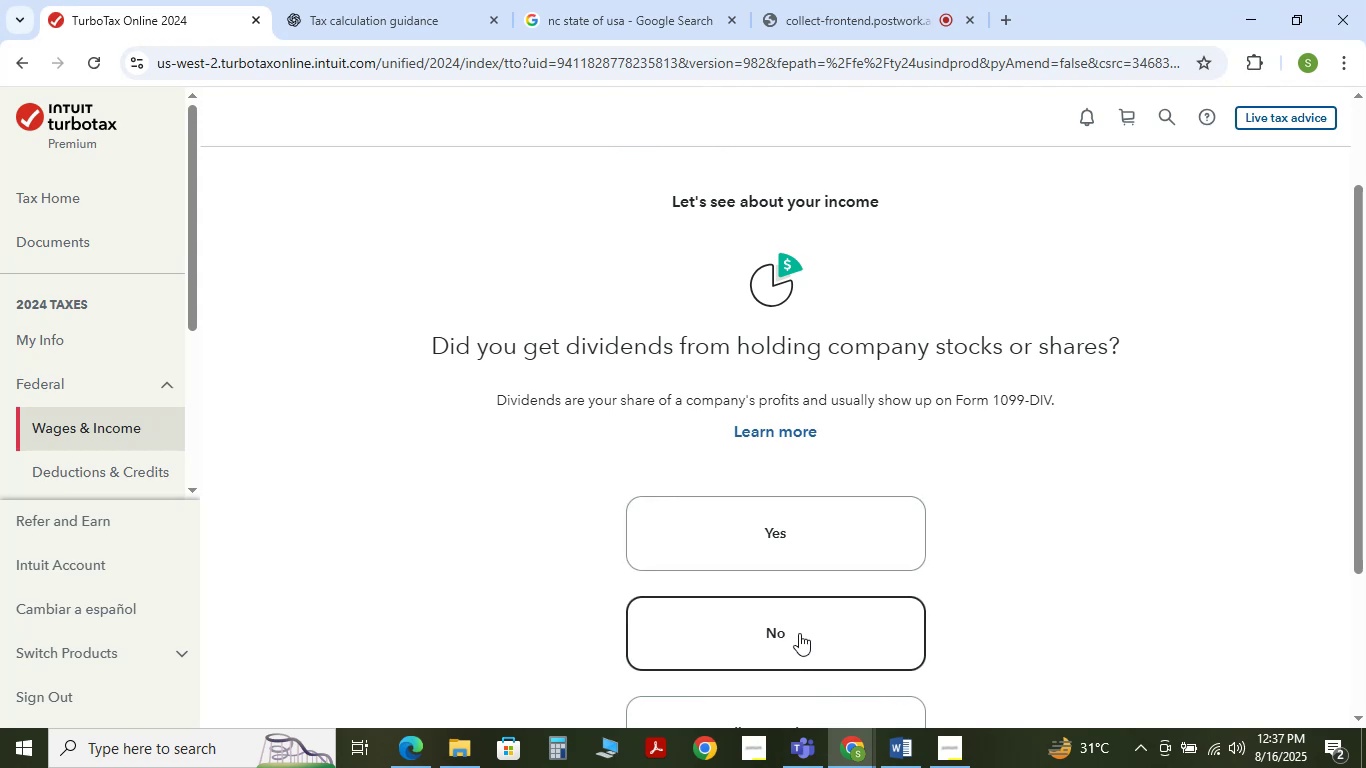 
wait(5.3)
 